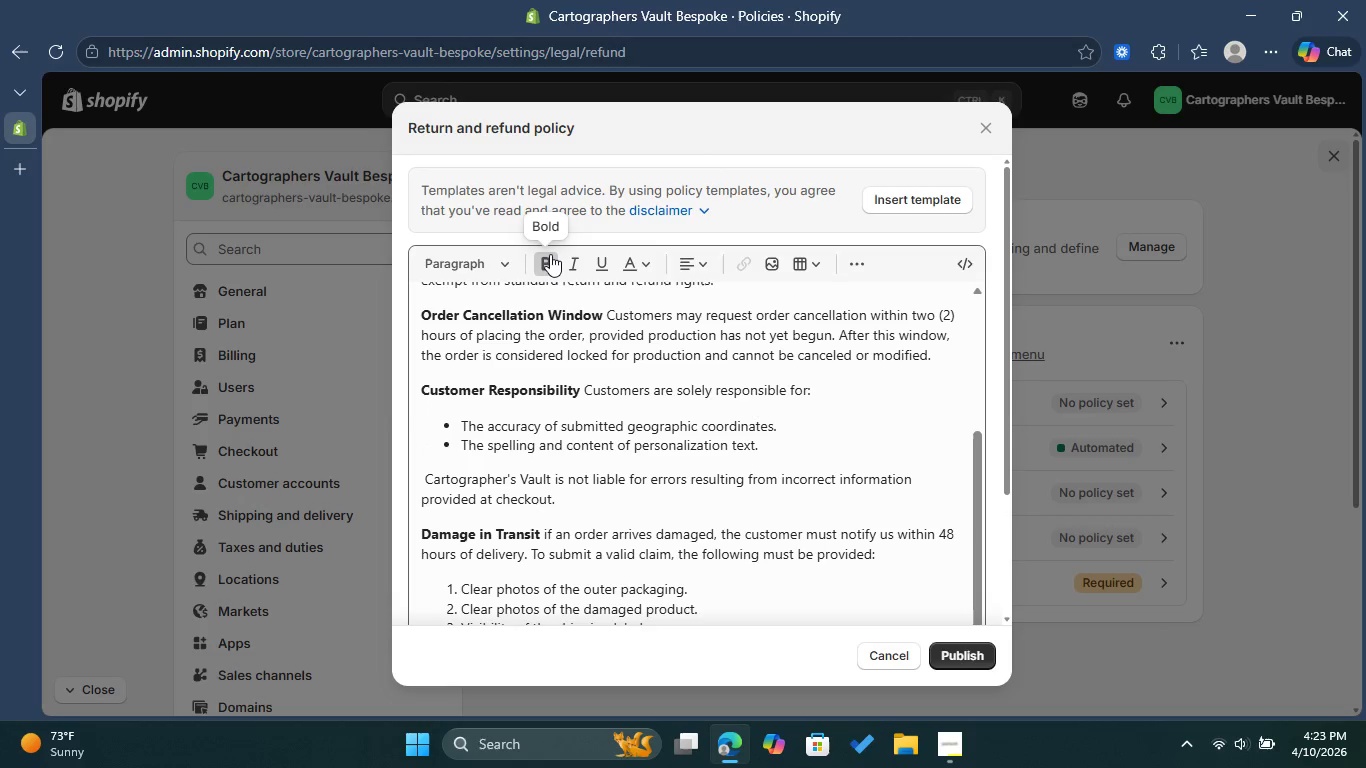 
left_click([550, 254])
 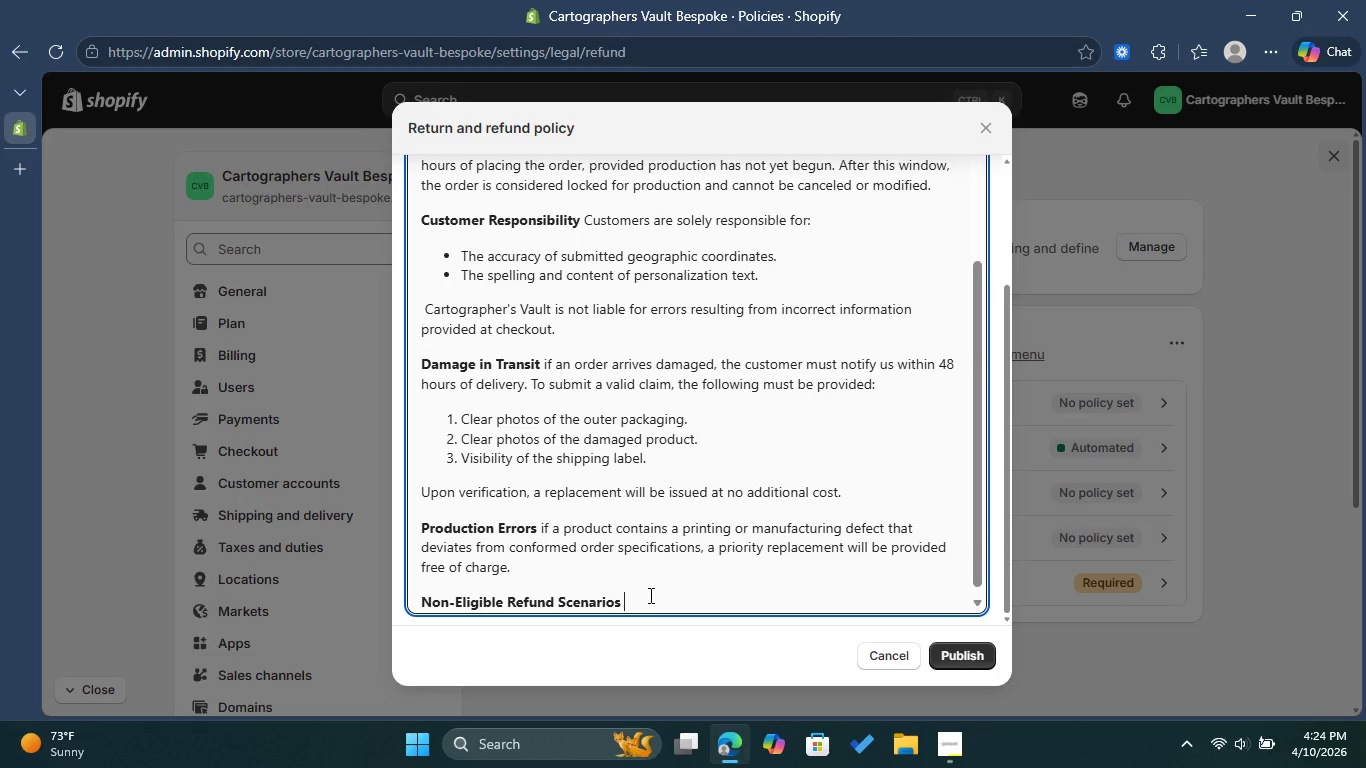 
wait(6.8)
 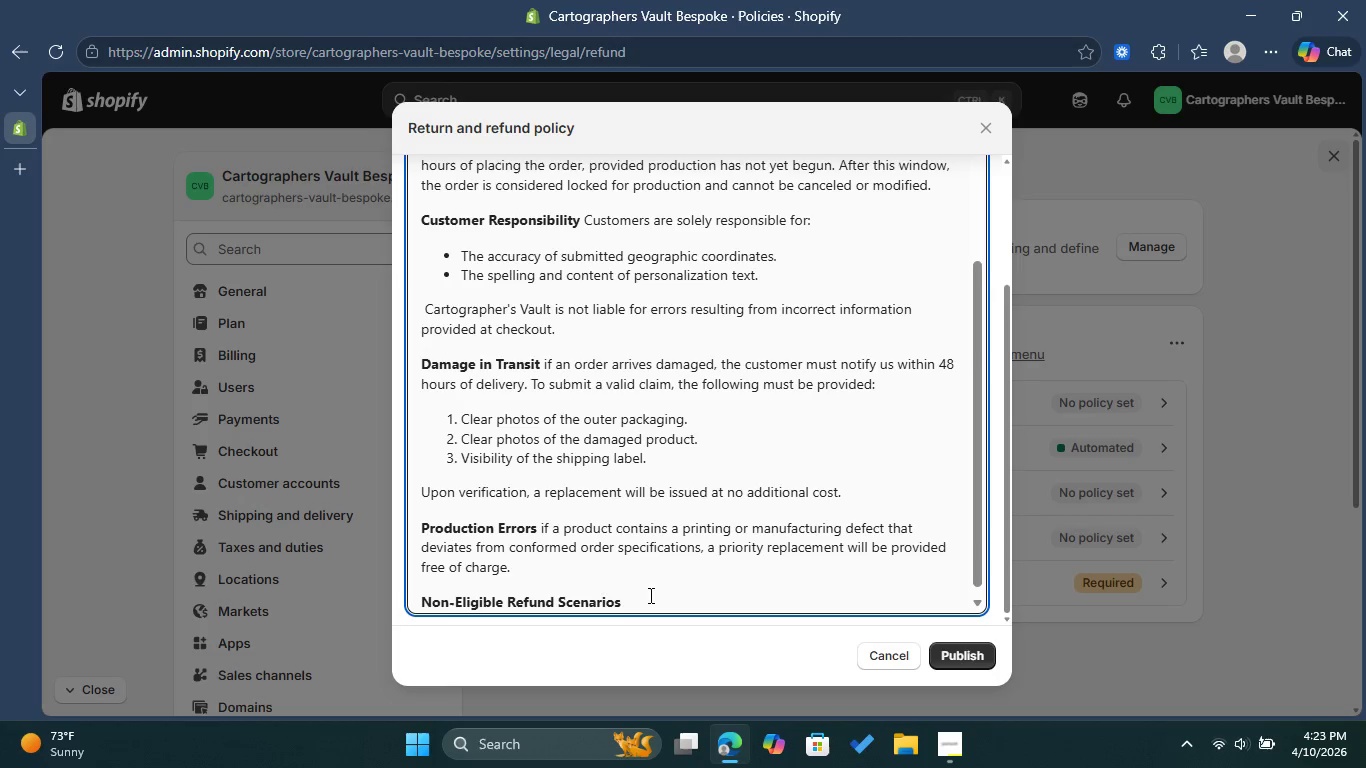 
type(Refuns )
key(Backspace)
key(Backspace)
type(ds or returns are not )
 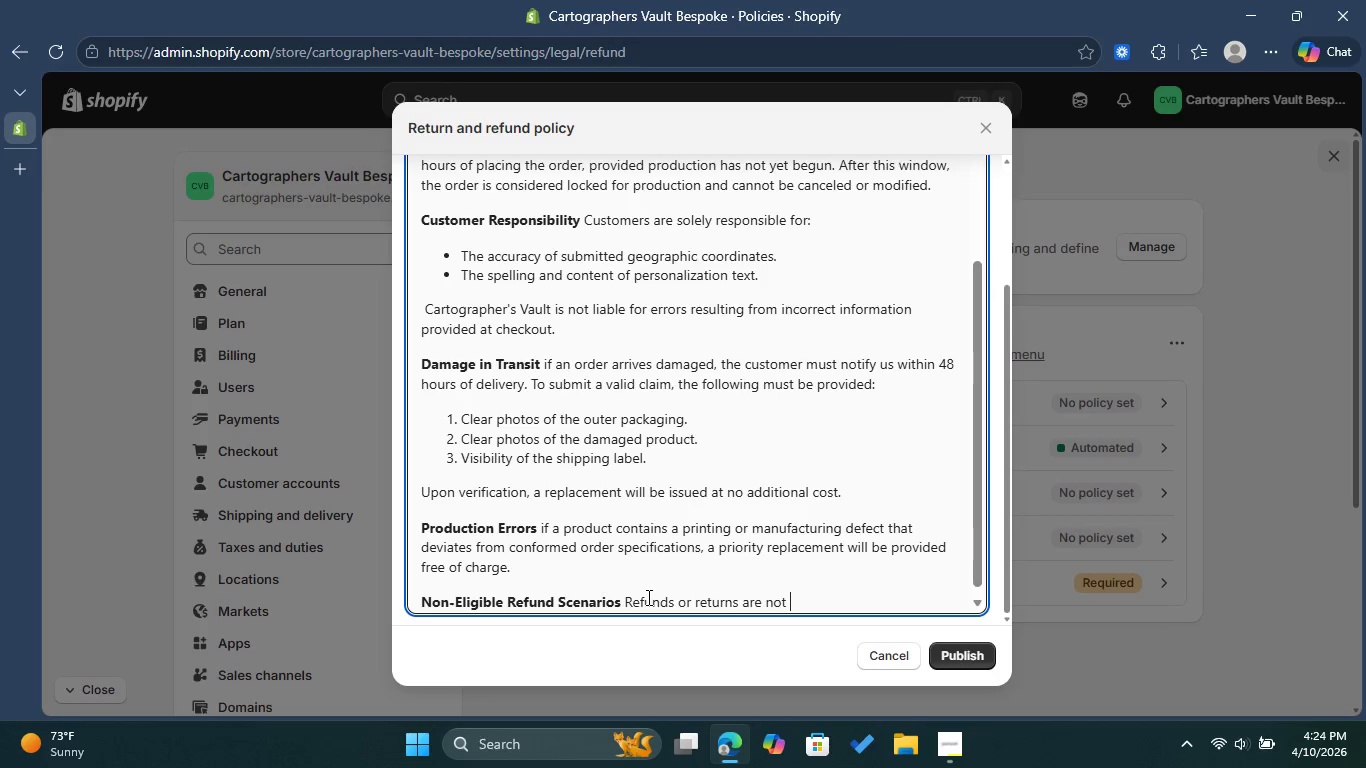 
type(offered for :)
 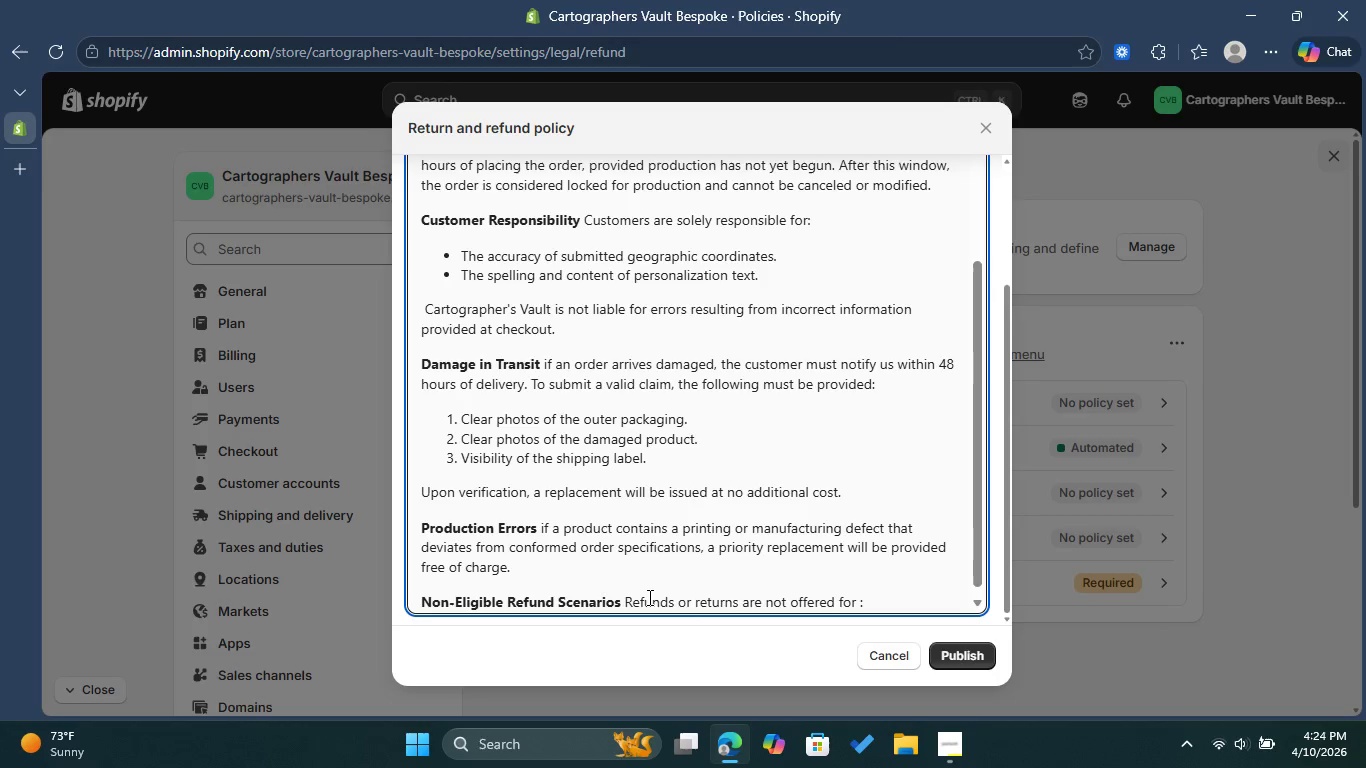 
key(Enter)
 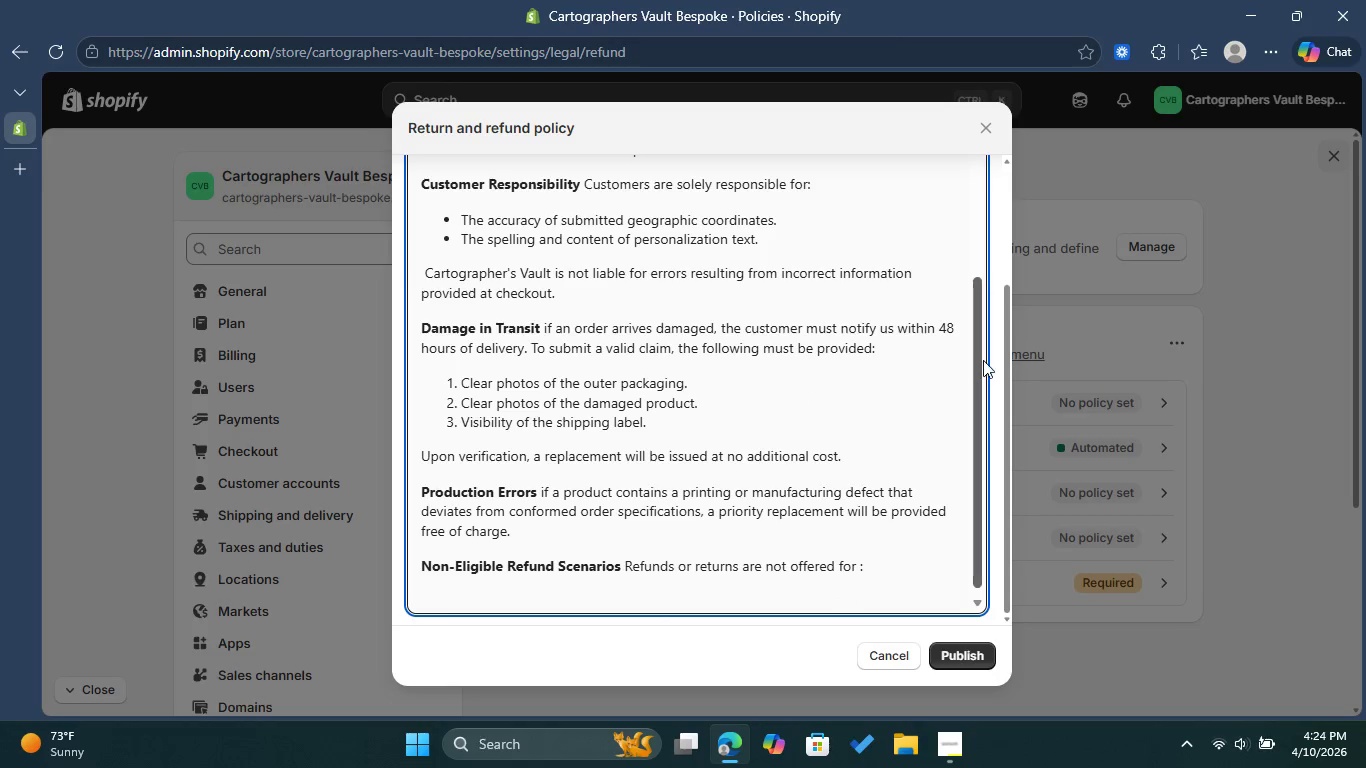 
left_click_drag(start_coordinate=[1003, 353], to_coordinate=[1020, 229])
 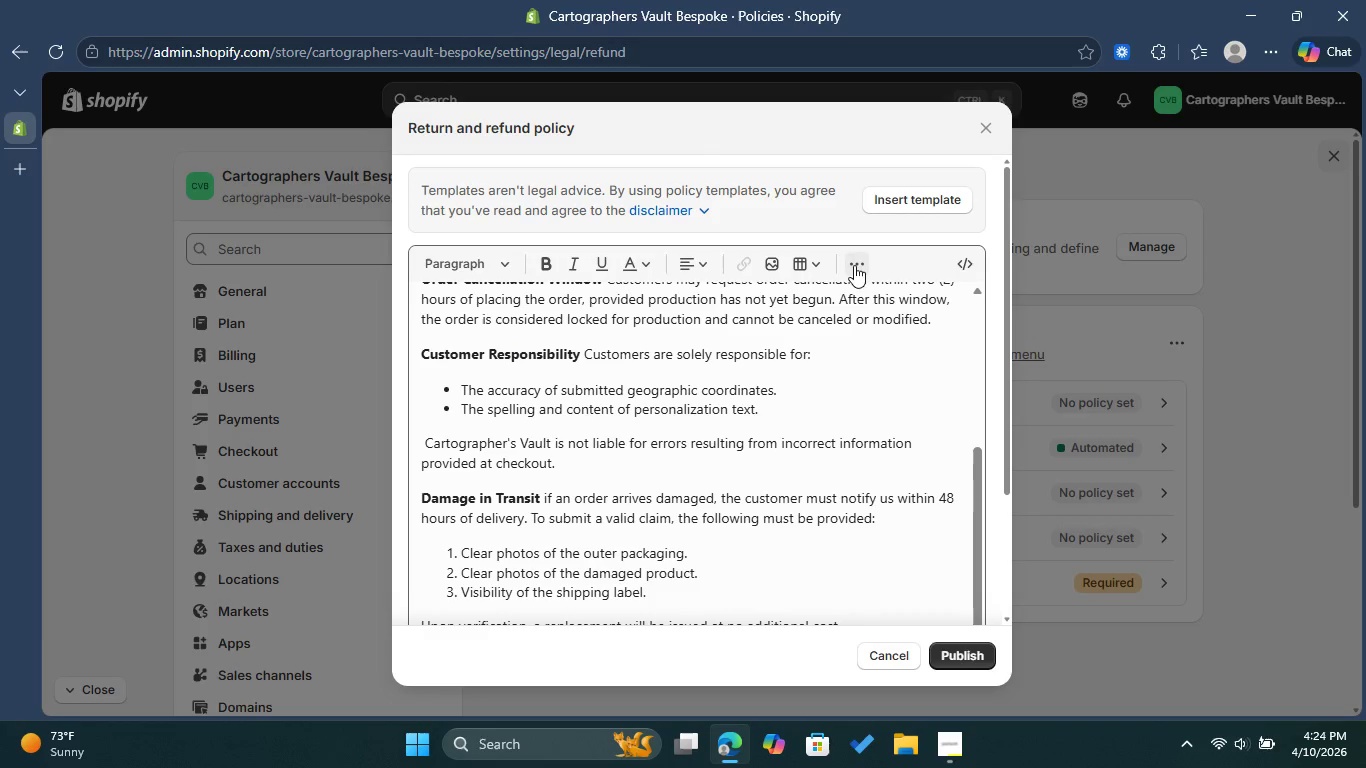 
left_click([854, 265])
 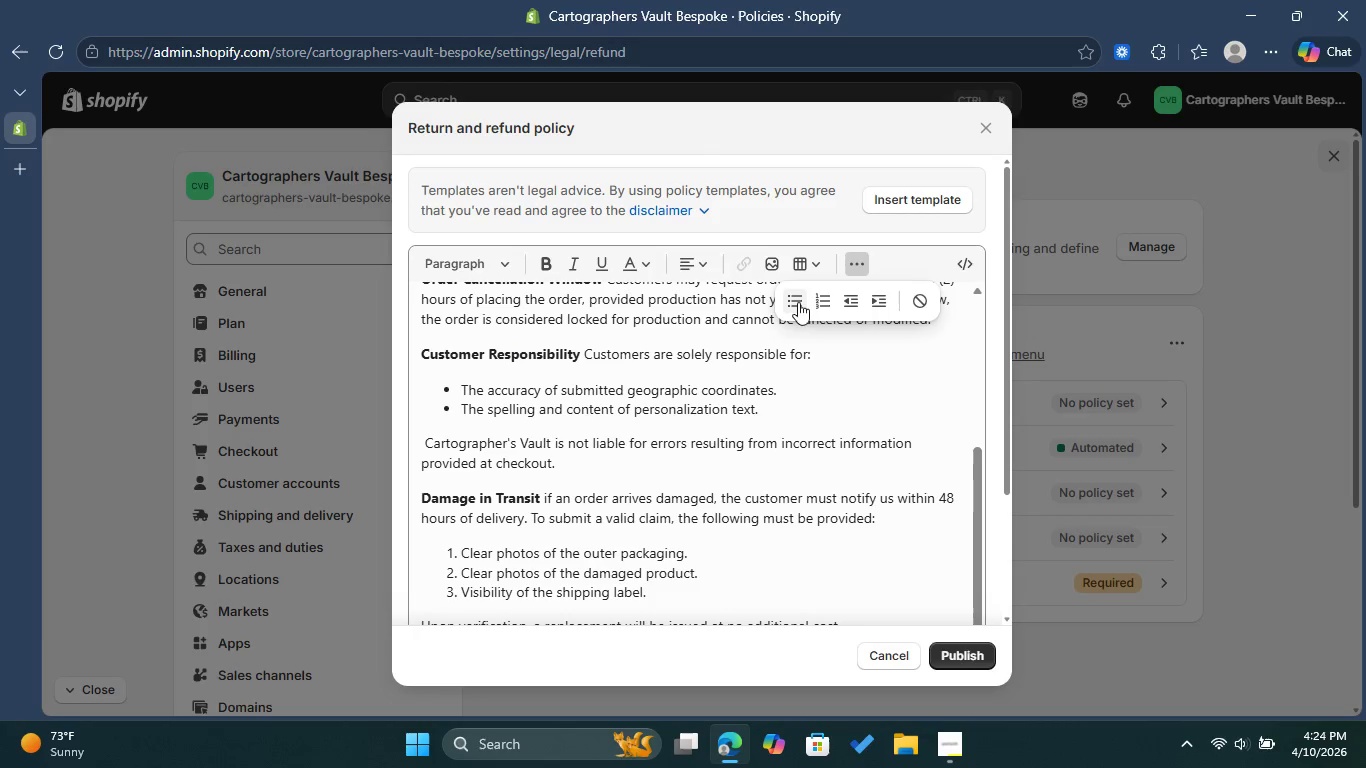 
left_click([798, 302])
 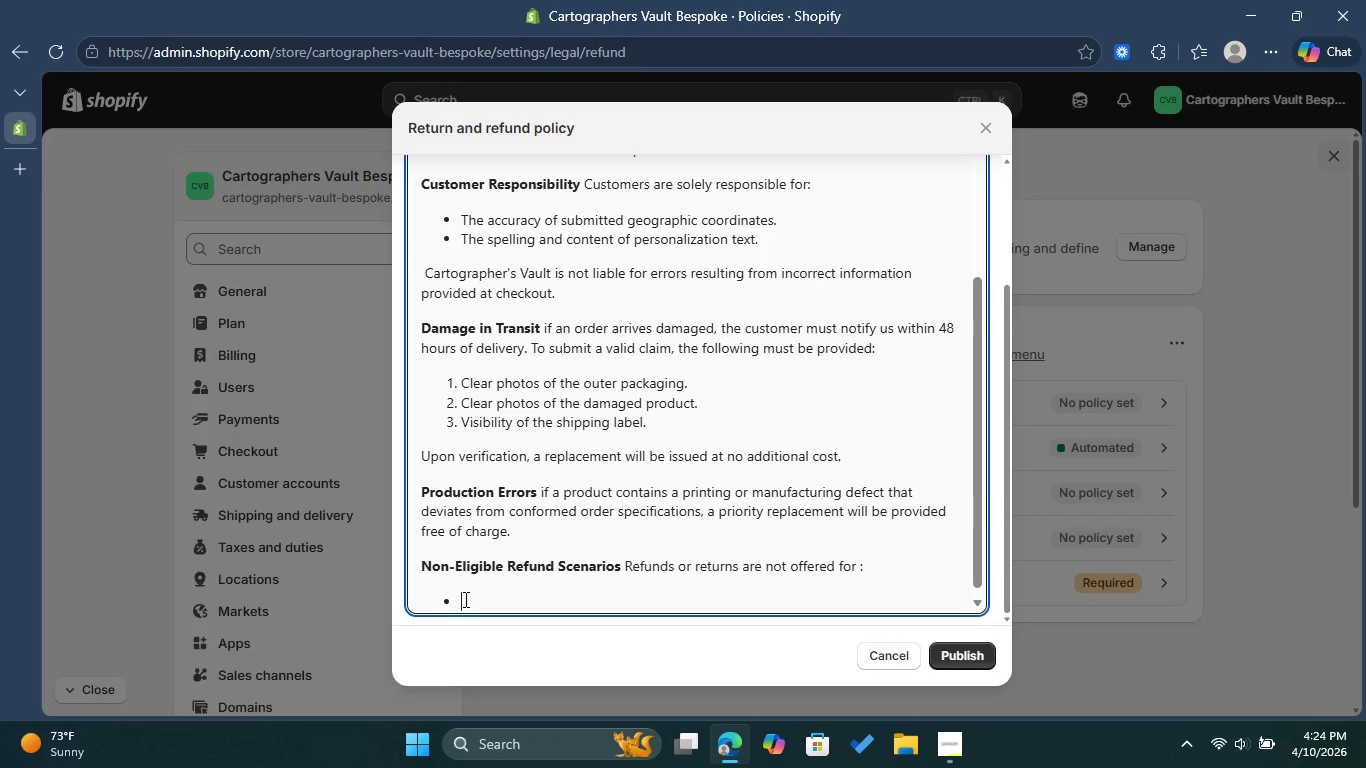 
type(Change of mind )
 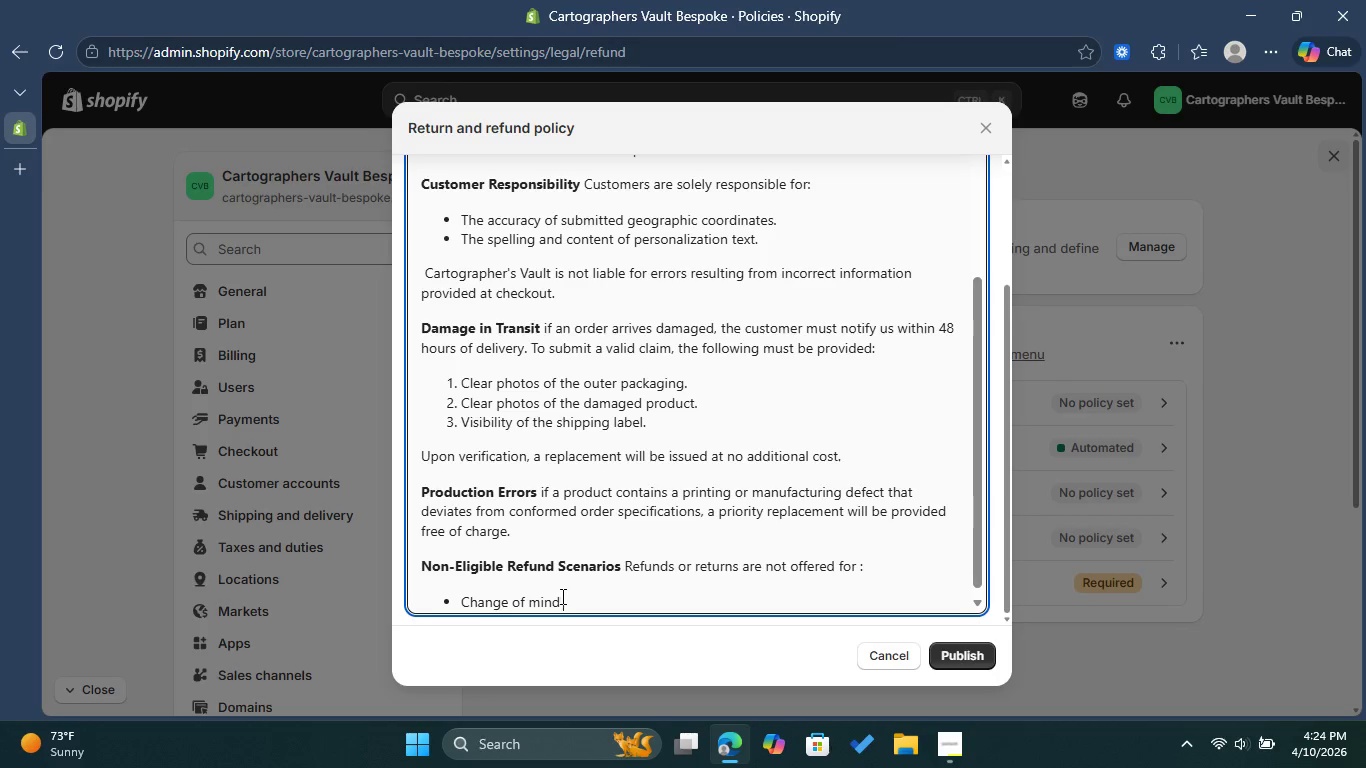 
key(Backspace)
 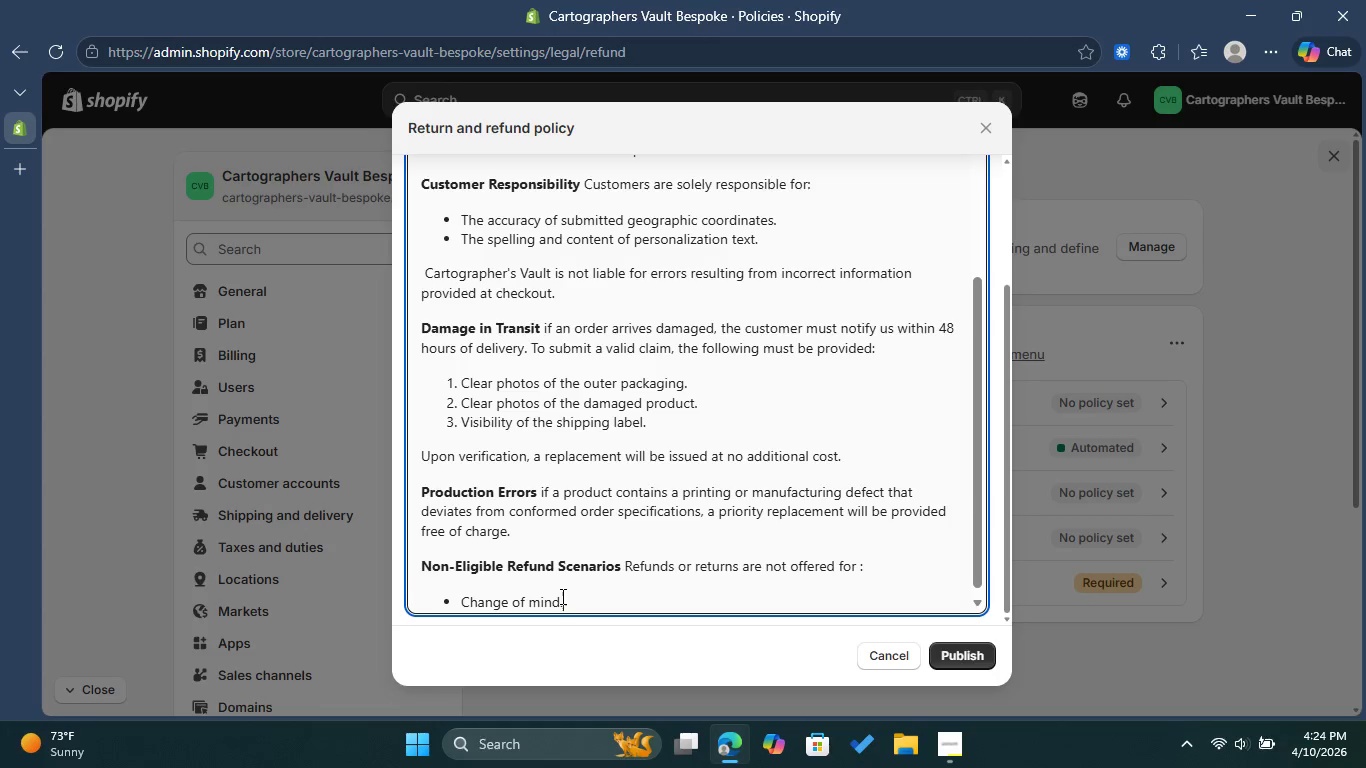 
key(Period)
 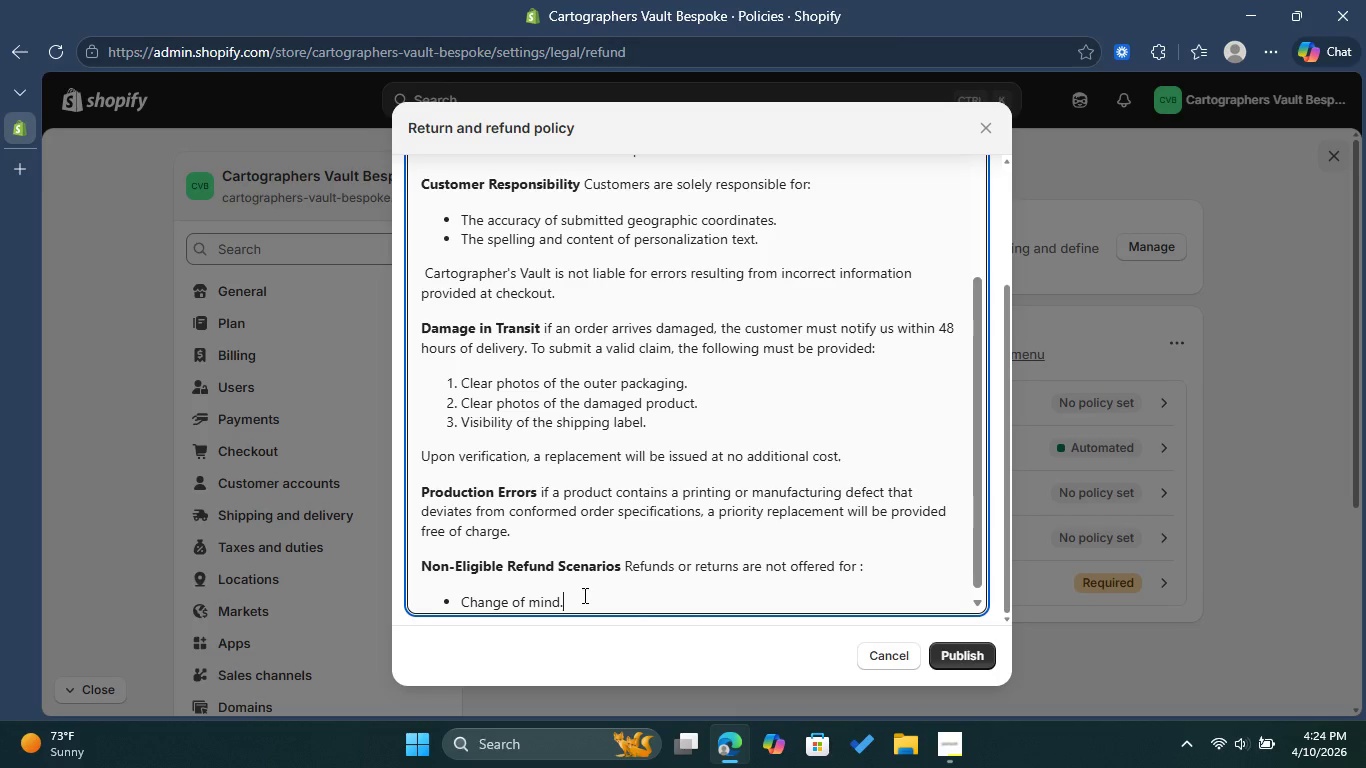 
key(Enter)
 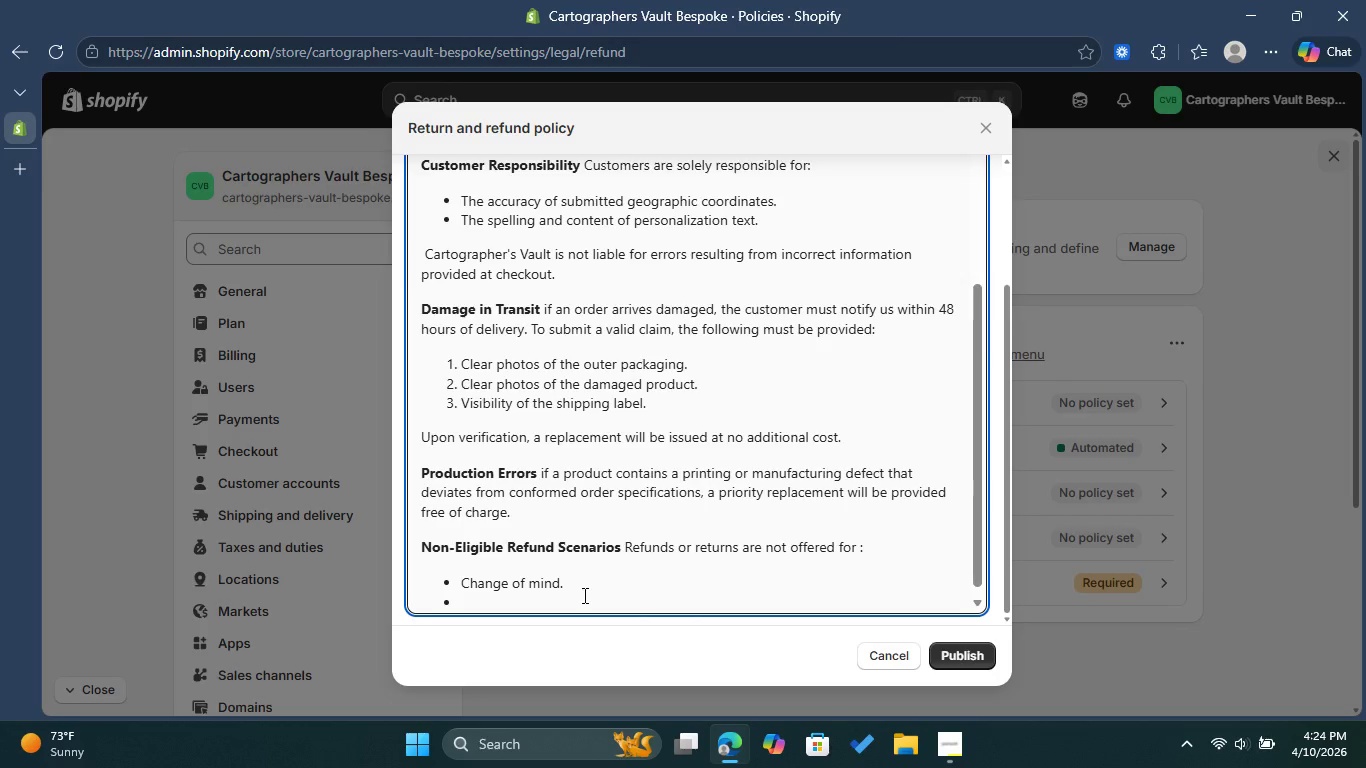 
type(Delays )
 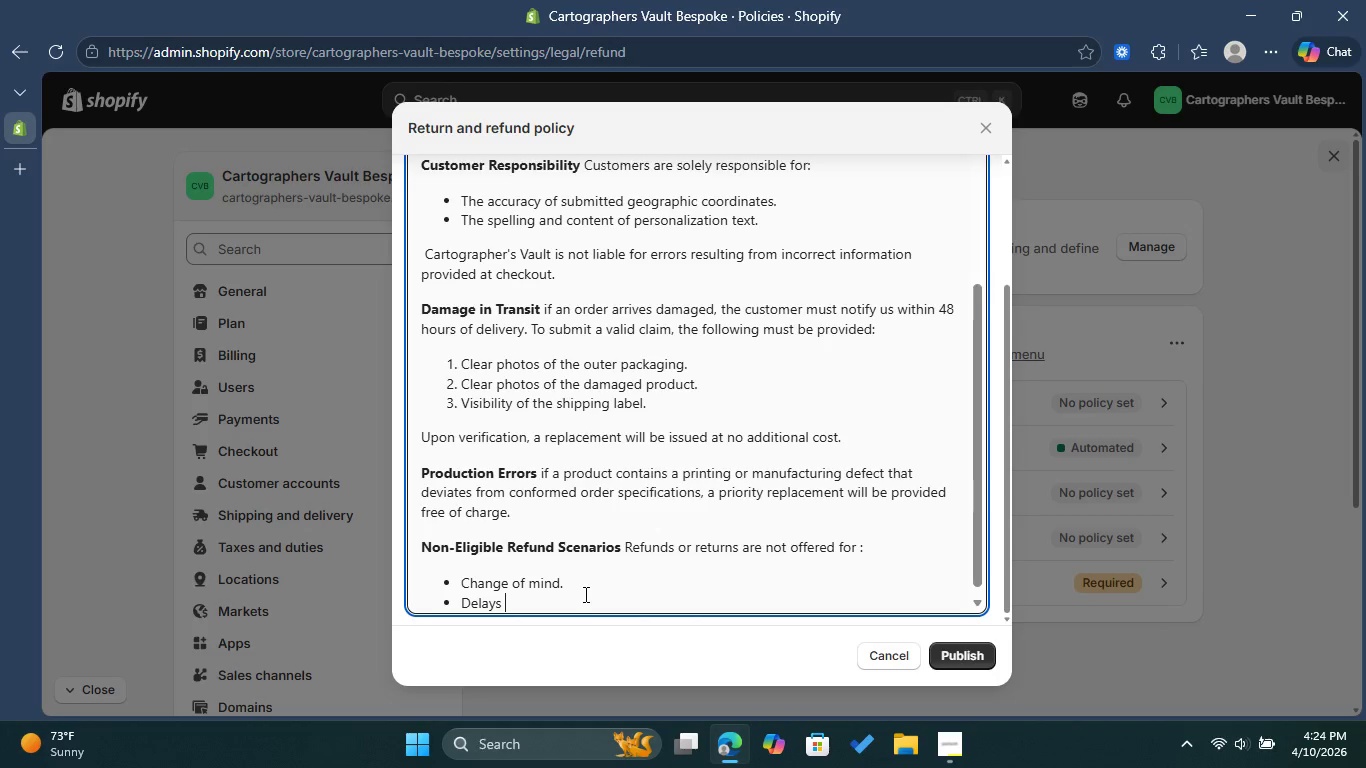 
type(caused by shipping )
 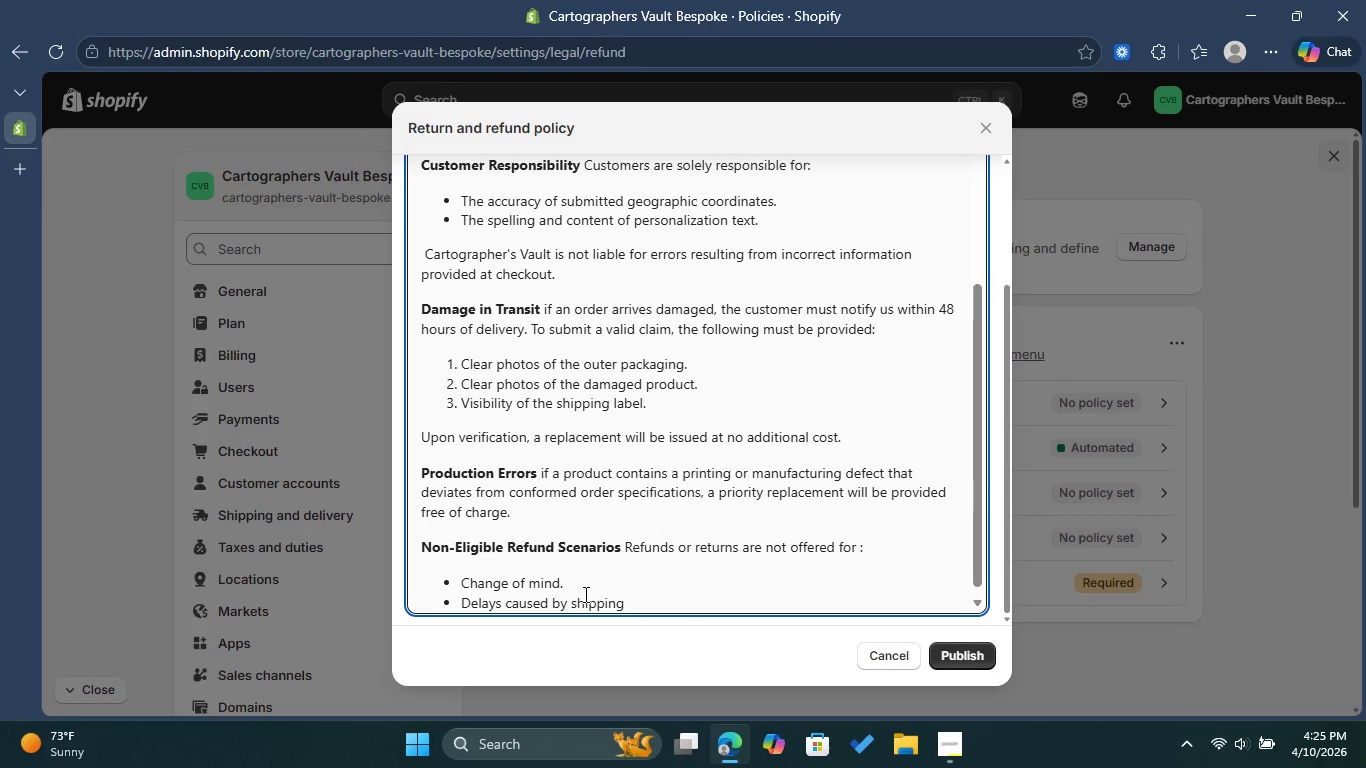 
type(carriers or customers.)
 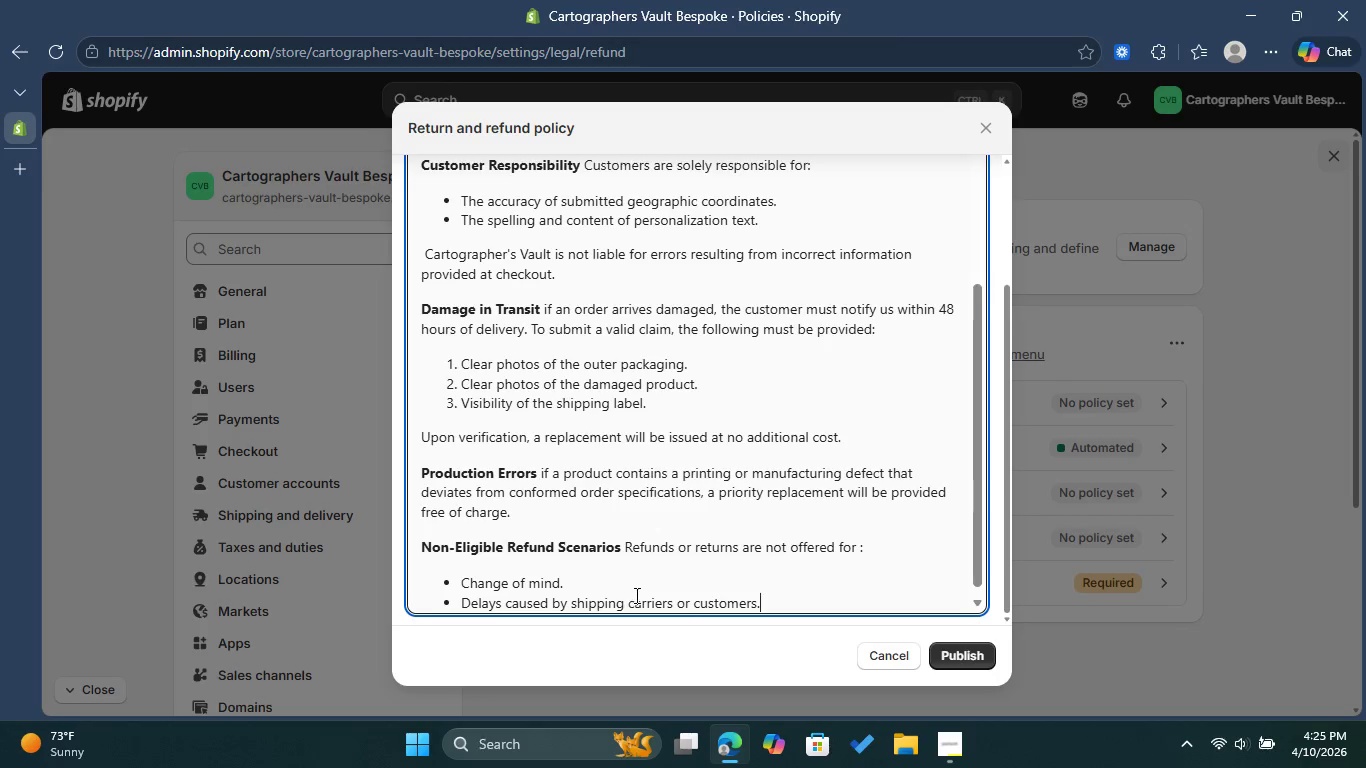 
key(Enter)
 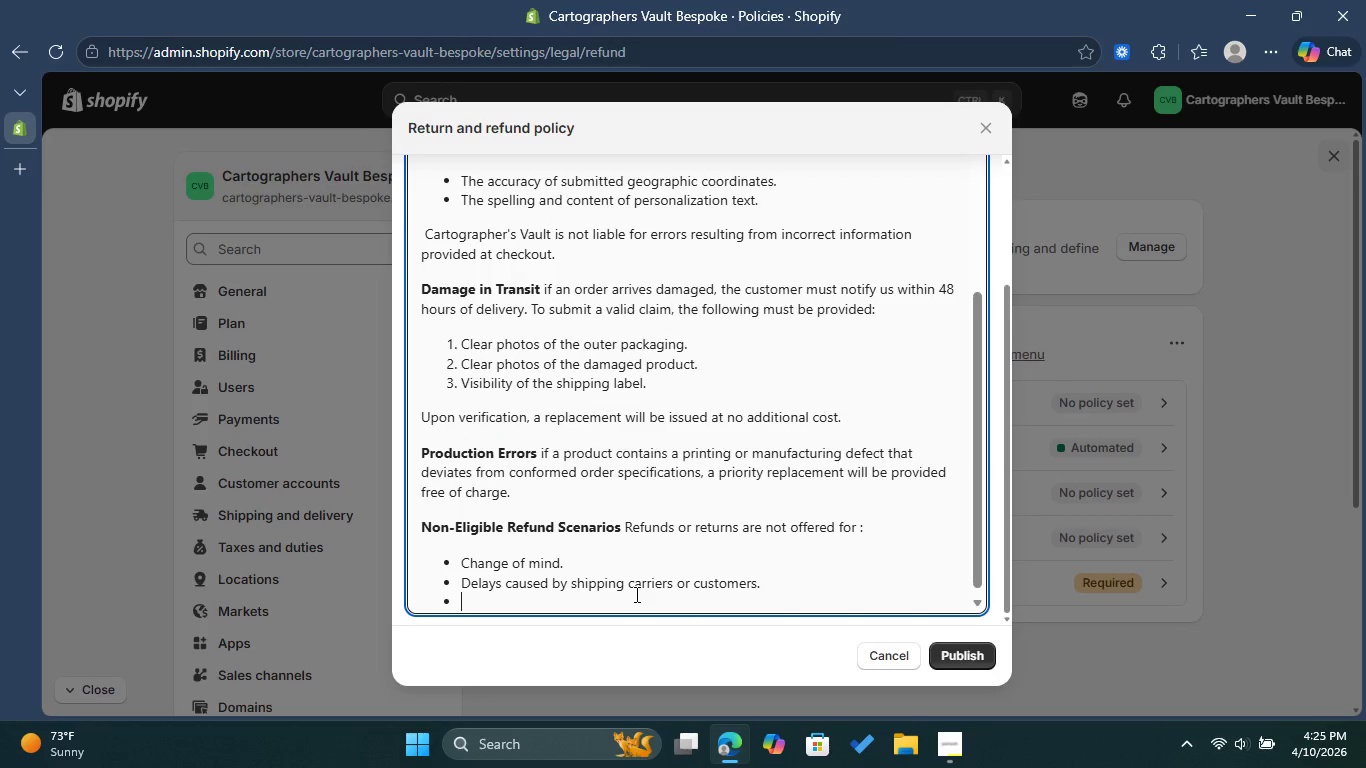 
type(Minor color variations due to screen calibration differences..)
key(Backspace)
 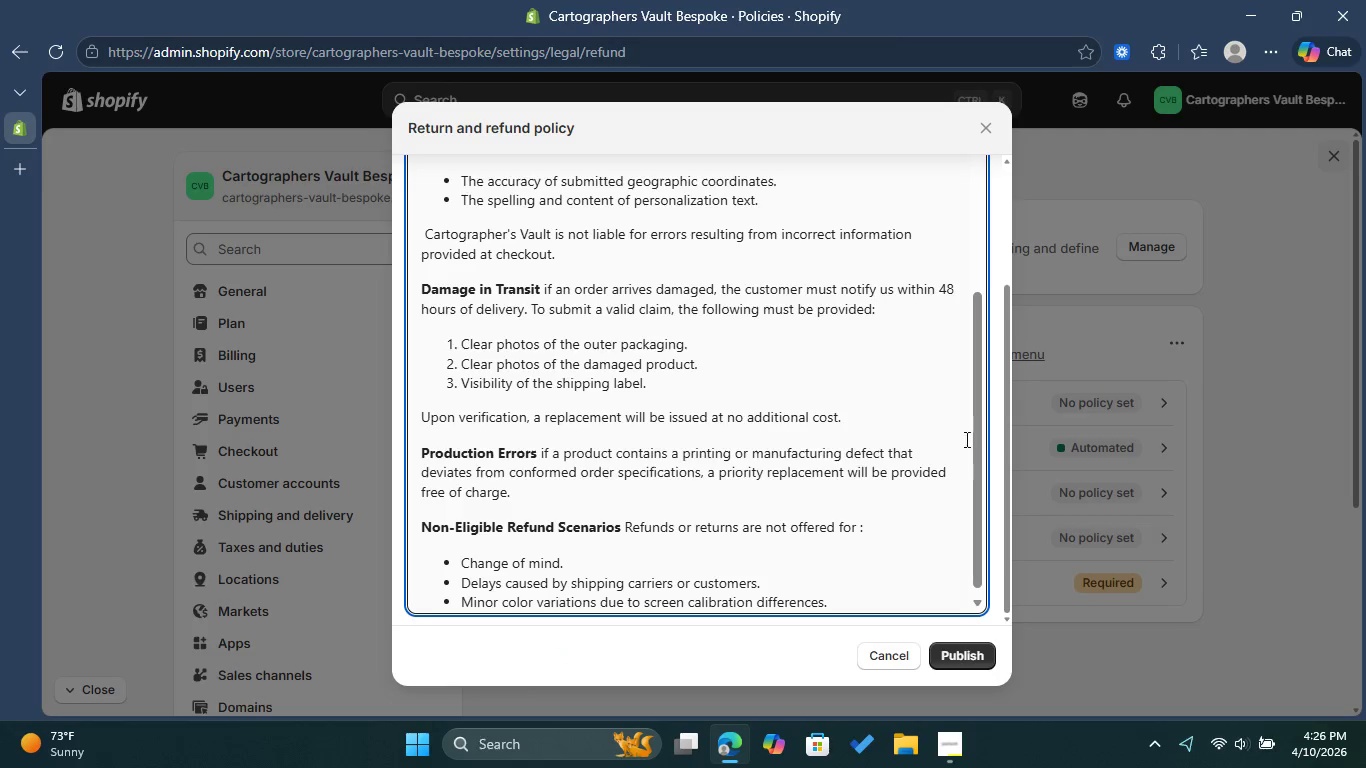 
left_click_drag(start_coordinate=[973, 453], to_coordinate=[955, 253])
 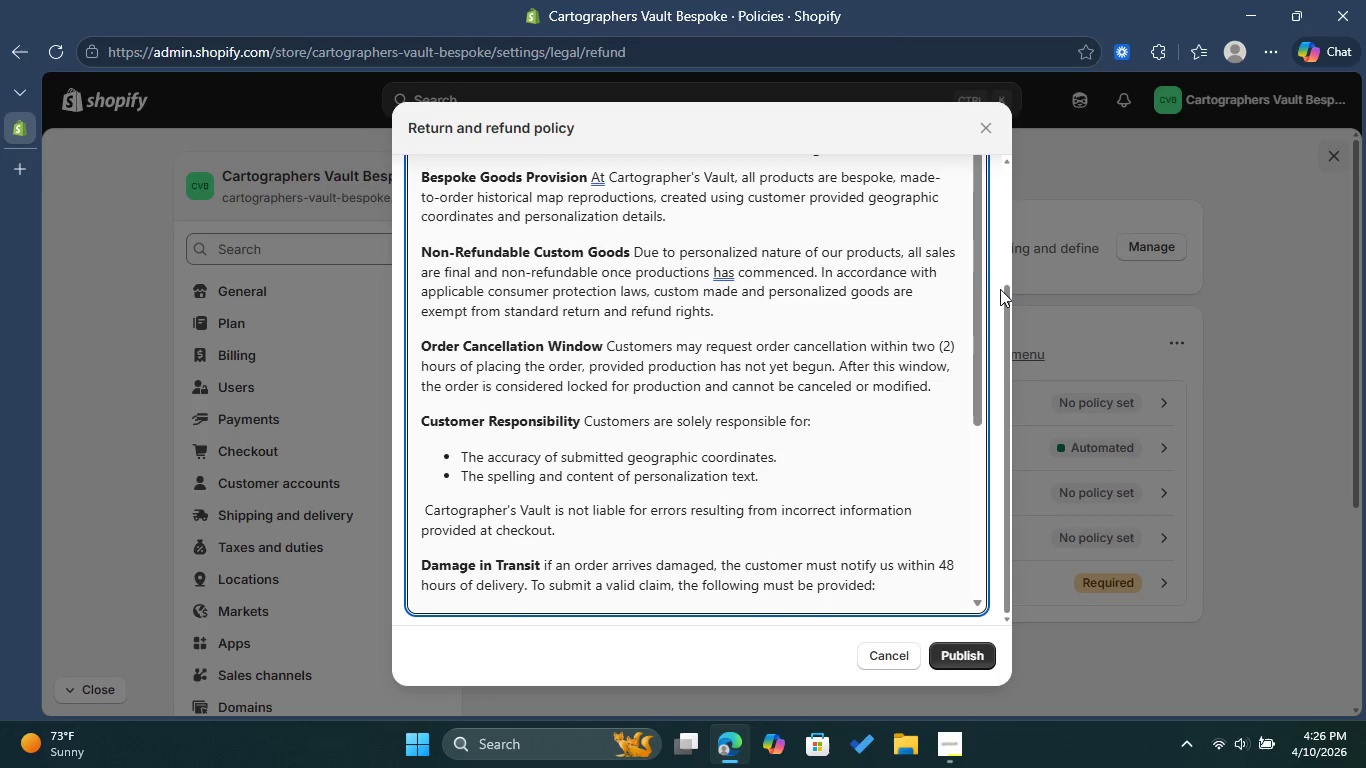 
left_click_drag(start_coordinate=[1009, 303], to_coordinate=[998, 184])
 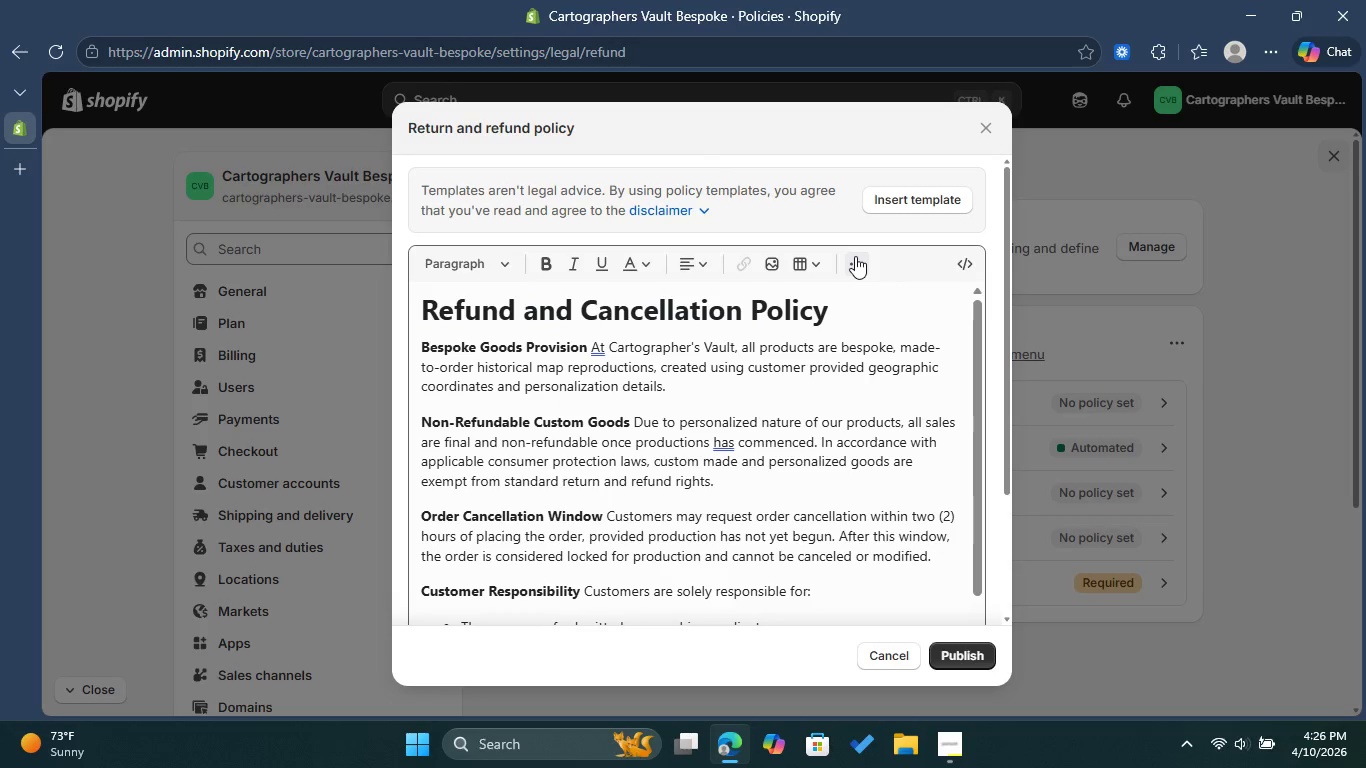 
left_click([855, 256])
 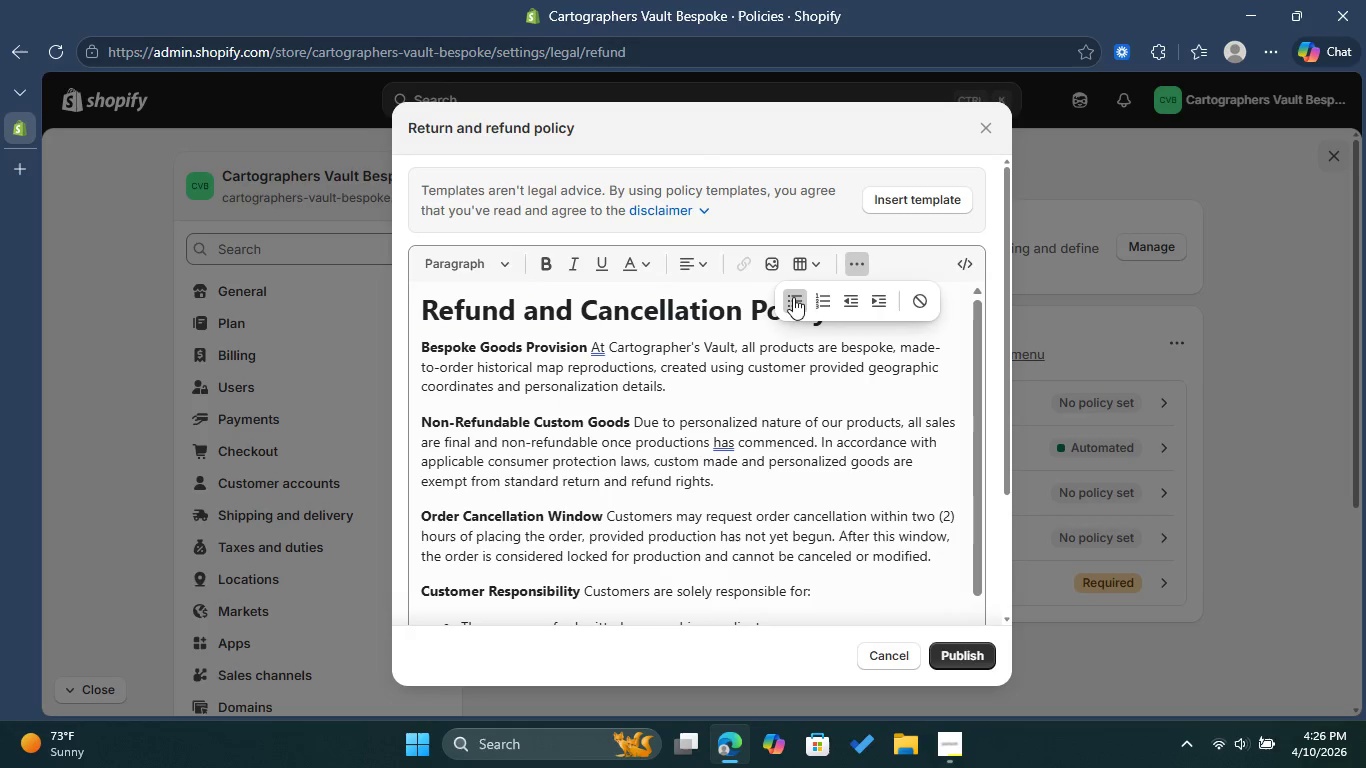 
left_click([792, 298])
 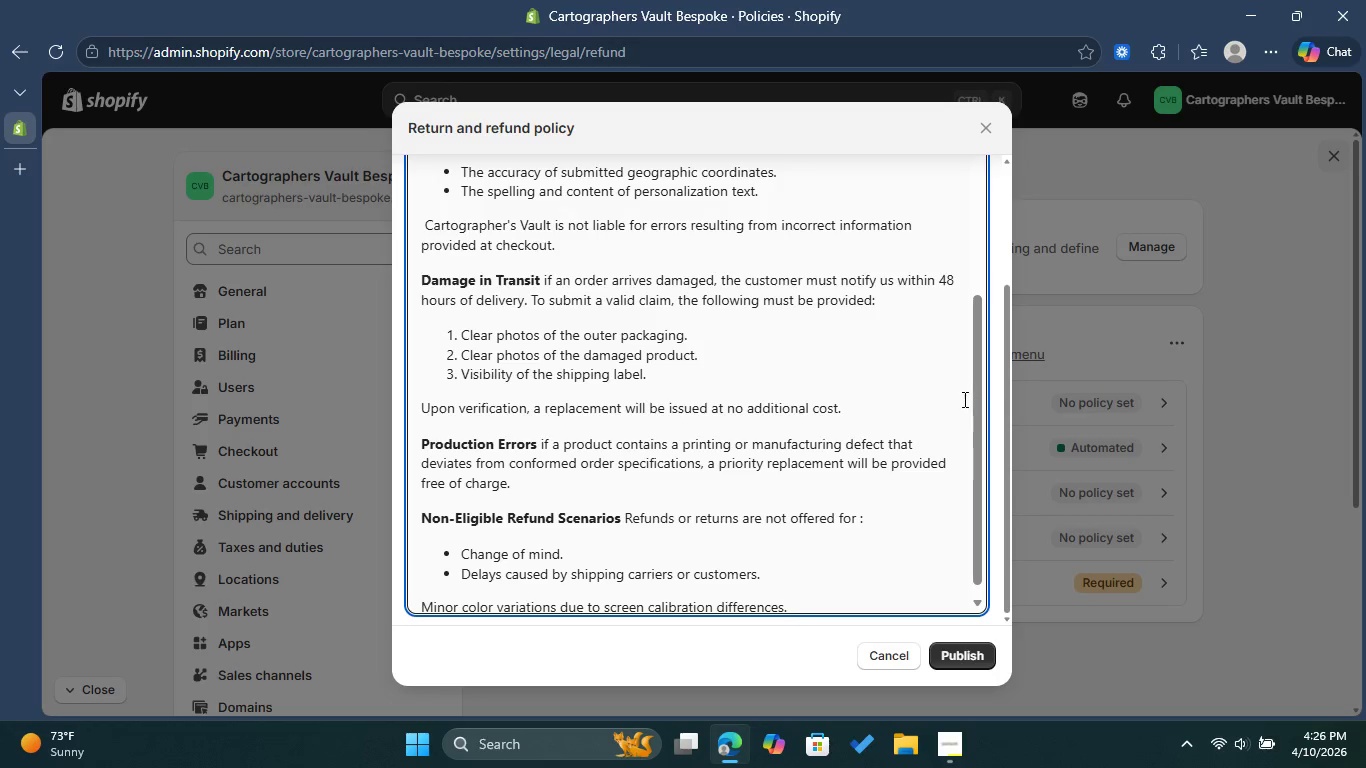 
left_click_drag(start_coordinate=[1008, 379], to_coordinate=[980, 214])
 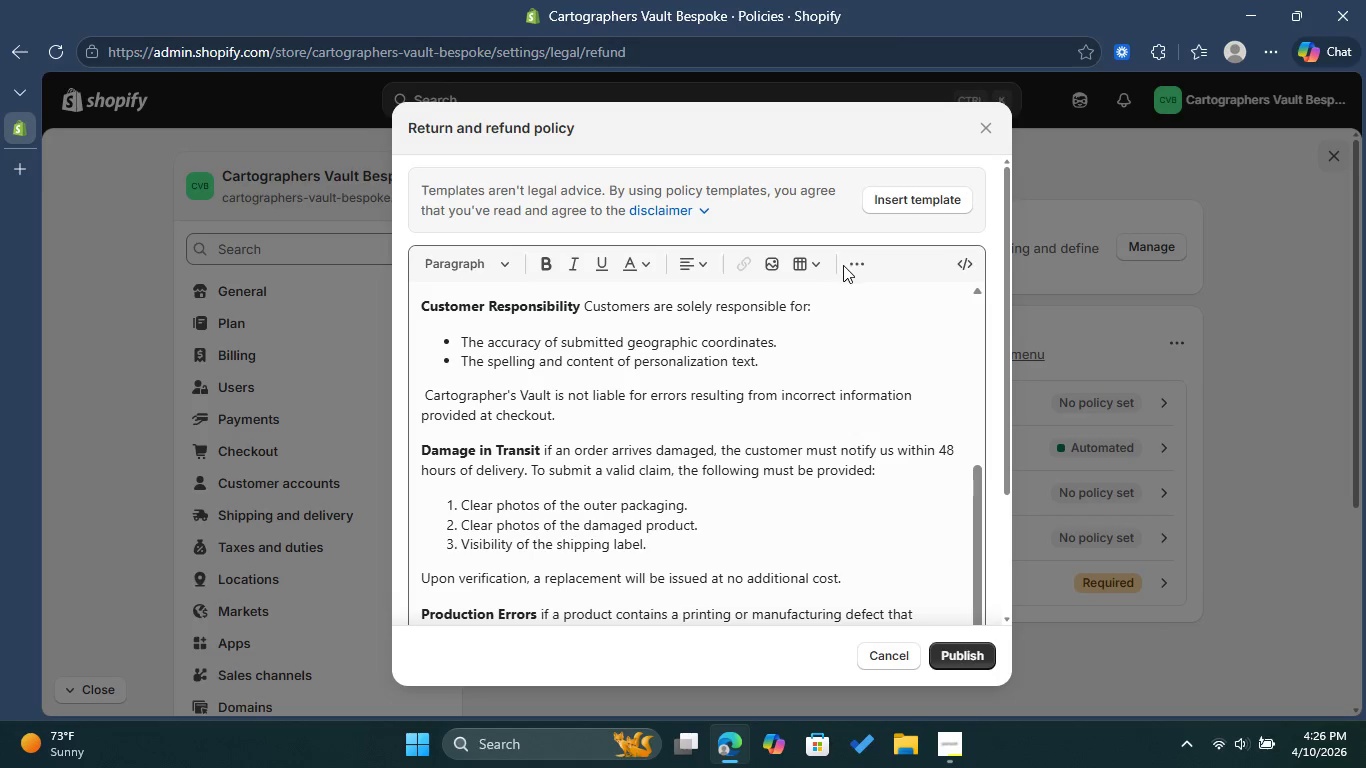 
double_click([858, 266])
 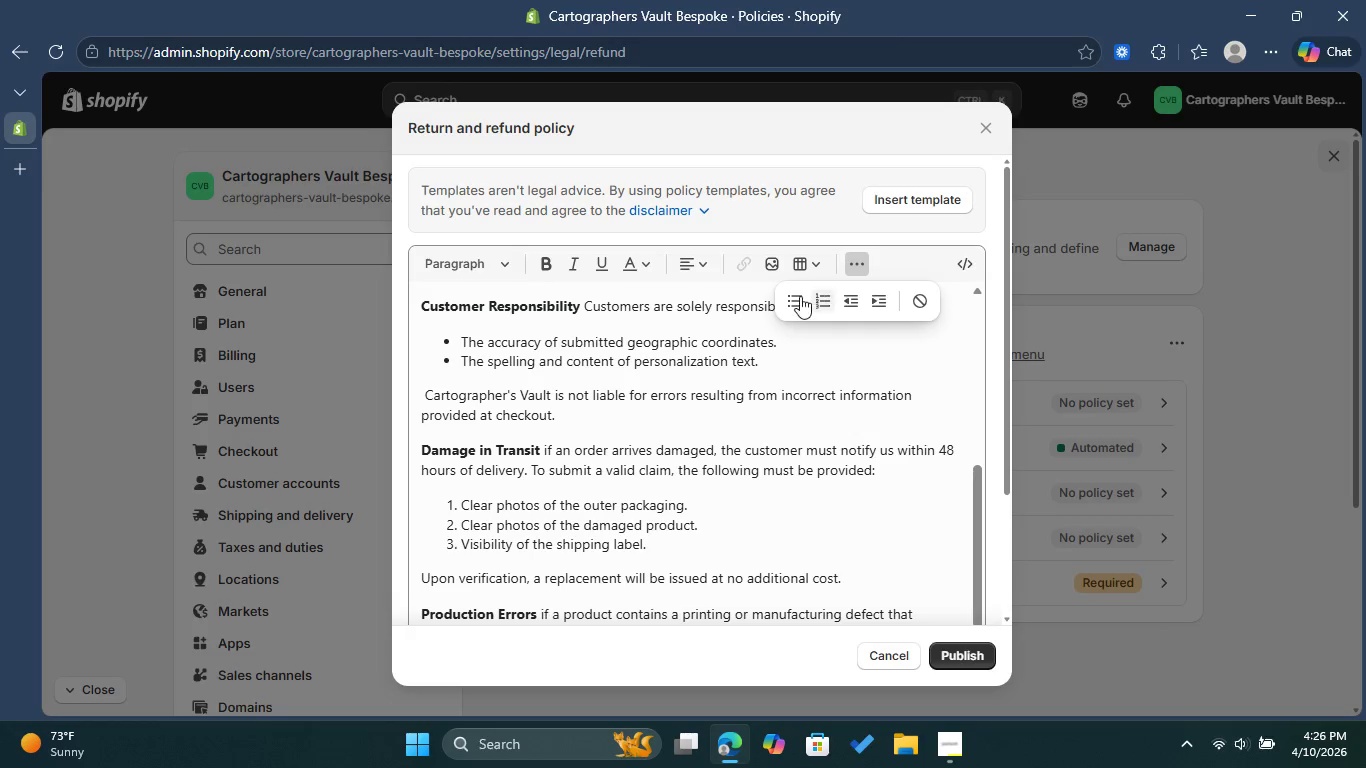 
left_click([800, 296])
 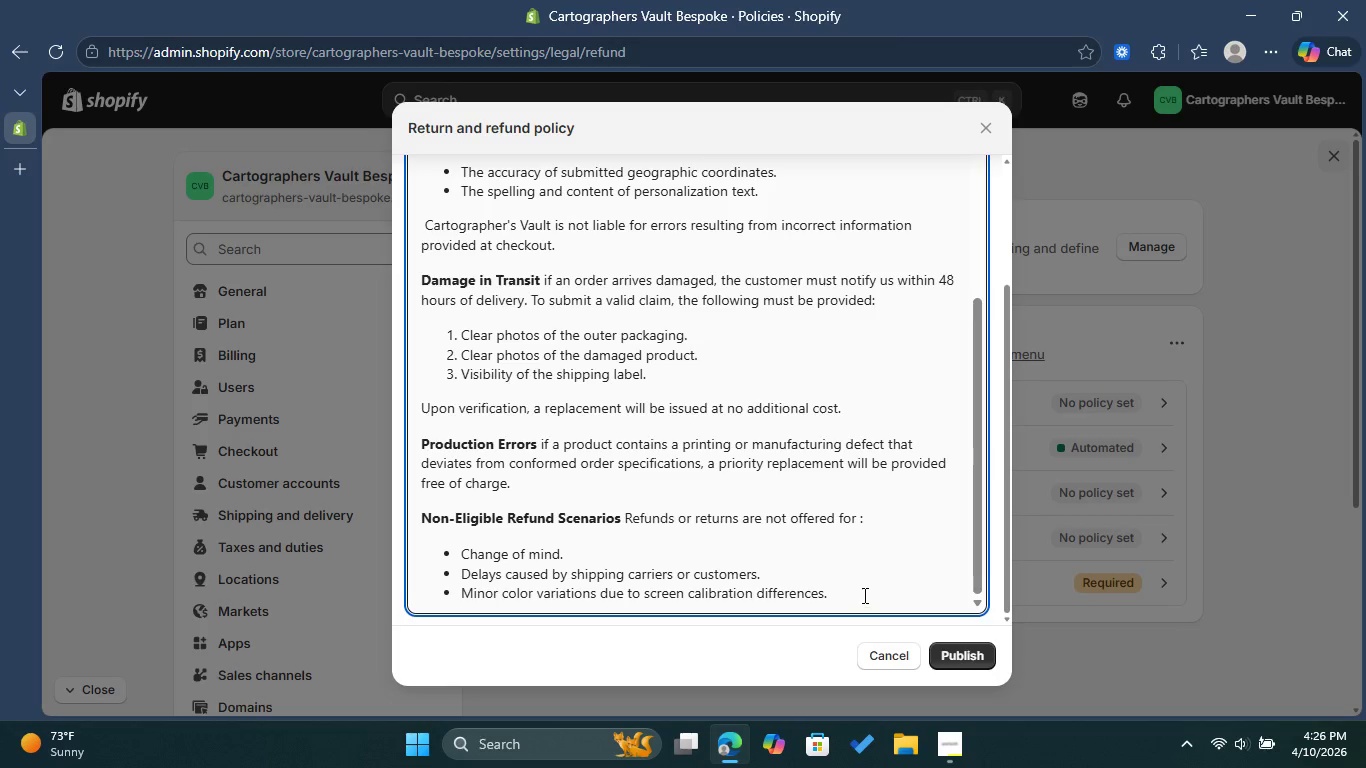 
left_click([960, 655])
 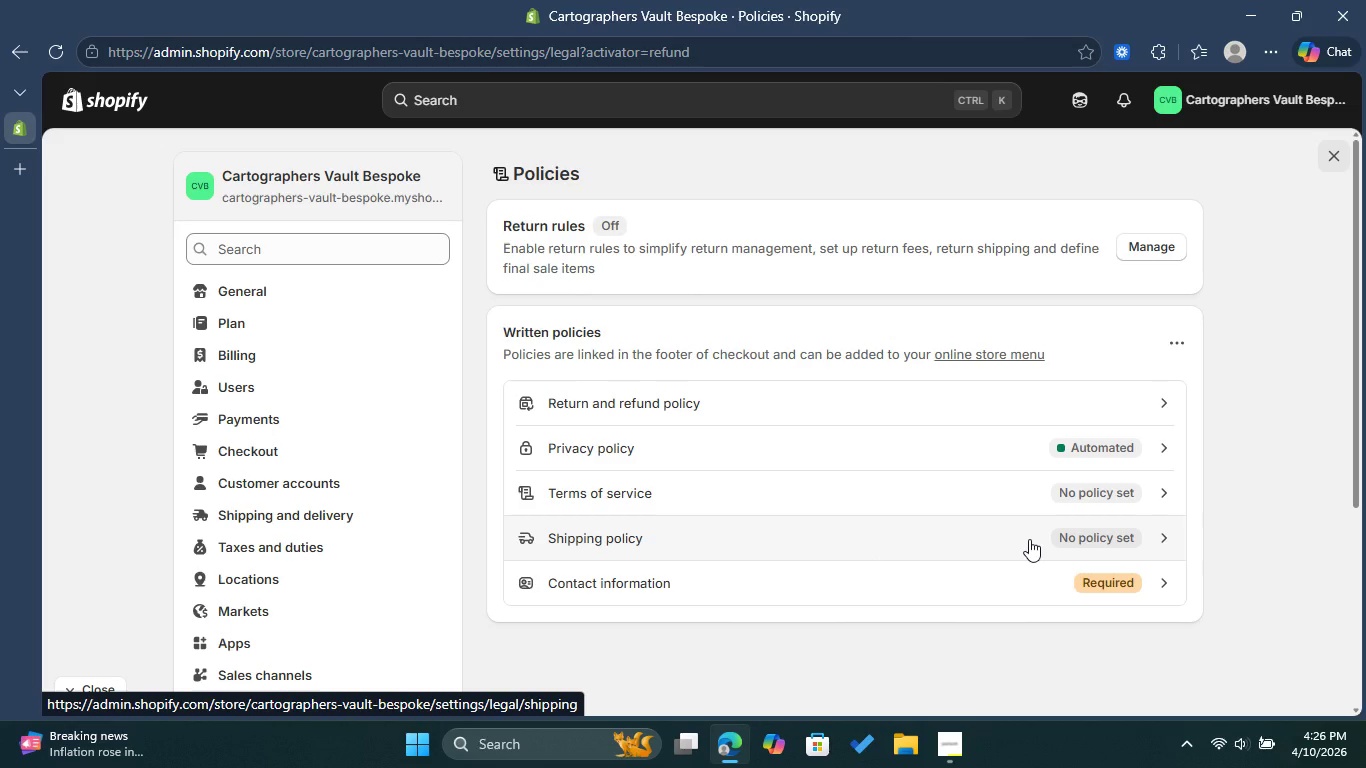 
wait(16.3)
 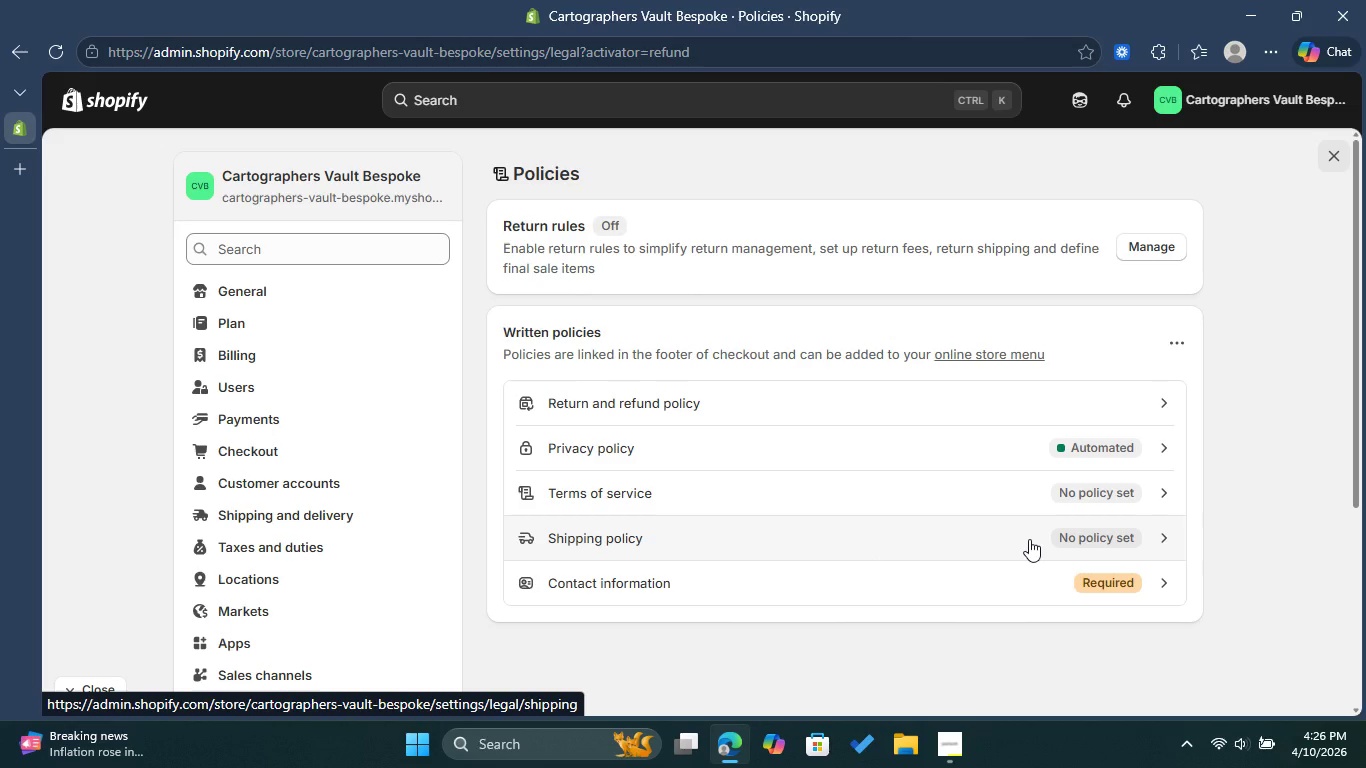 
left_click([465, 346])
 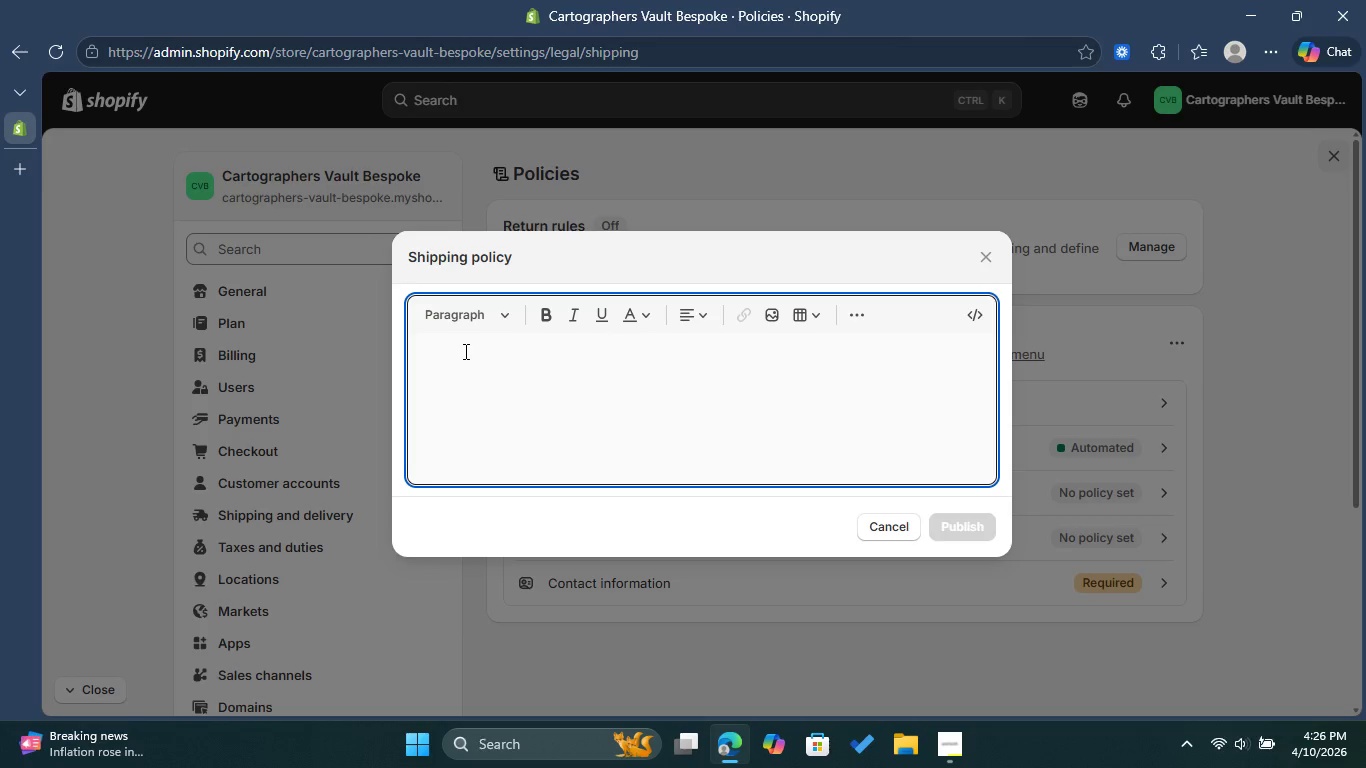 
wait(5.3)
 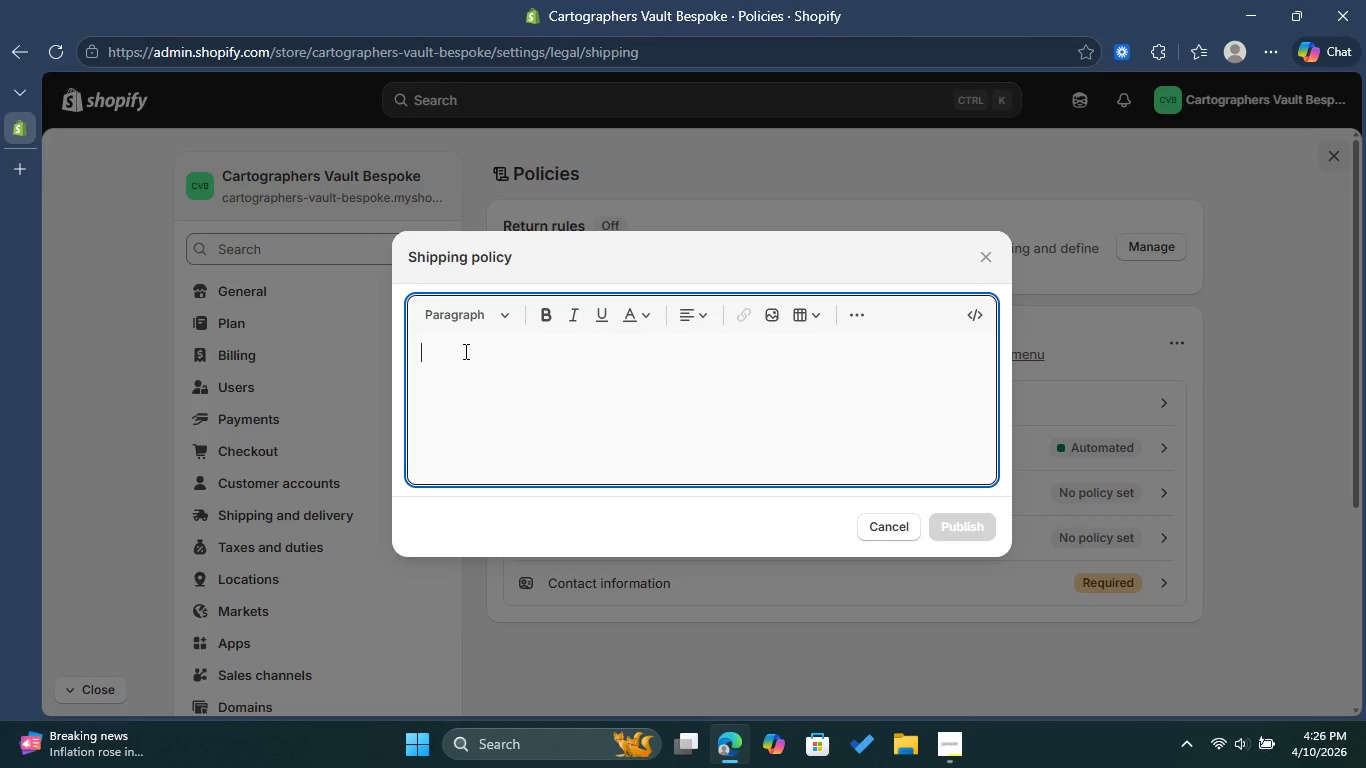 
left_click([491, 311])
 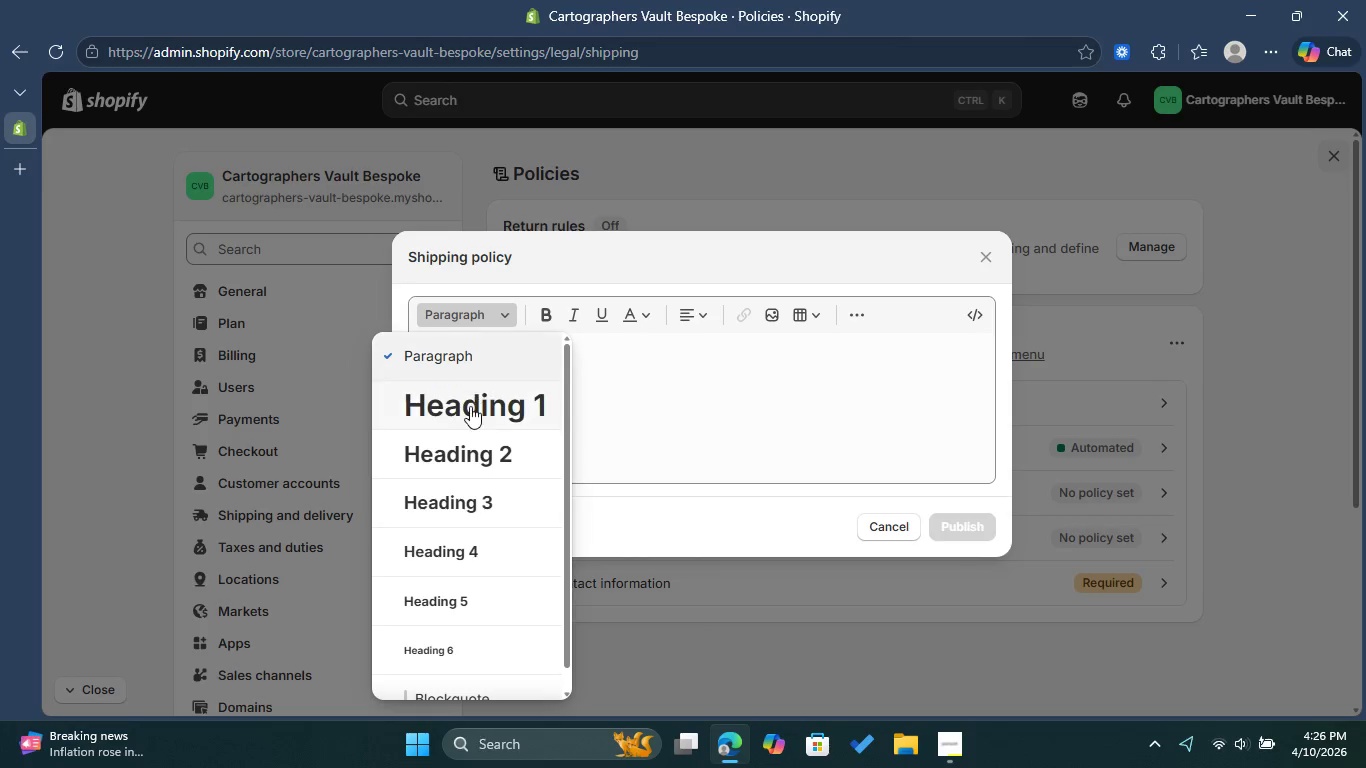 
left_click([470, 406])
 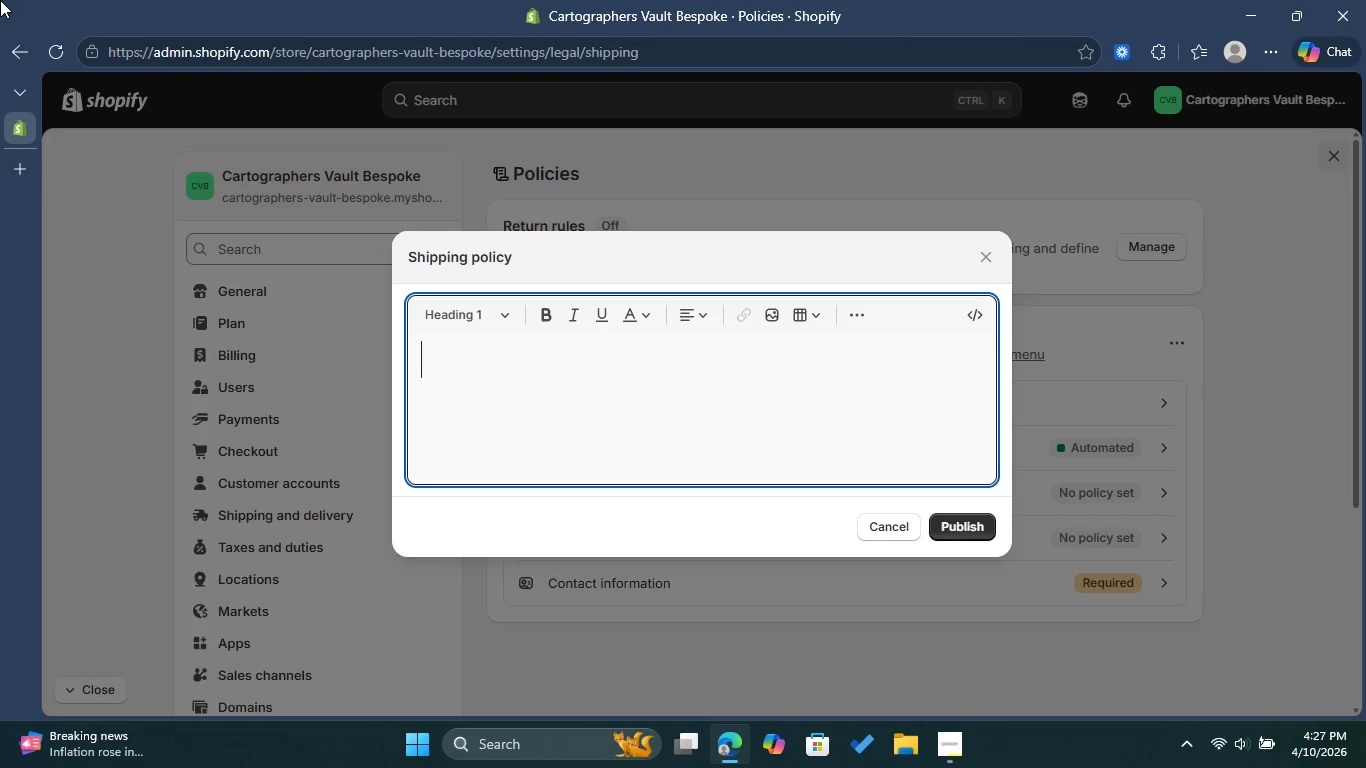 
wait(7.98)
 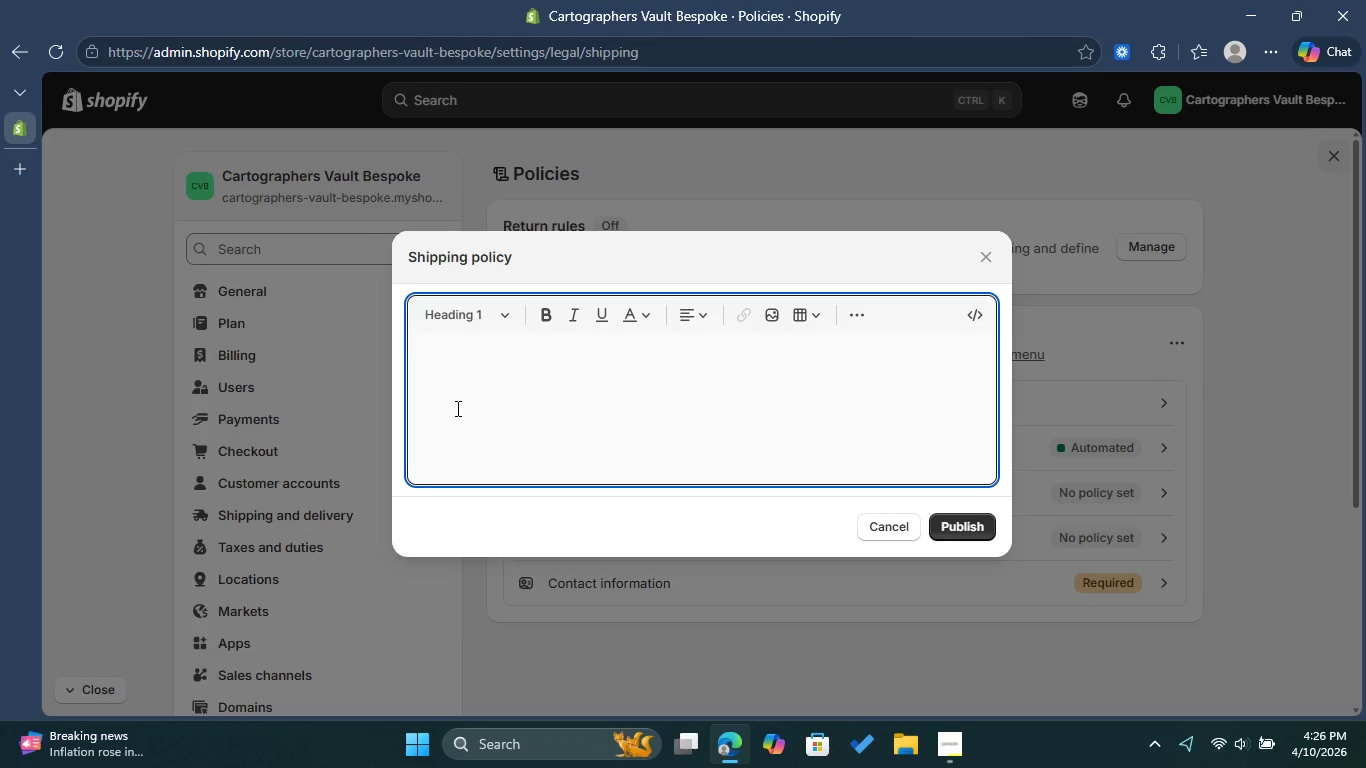 
type(S)
key(Backspace)
type(S)
key(Backspace)
type(Shipping and Ful)
 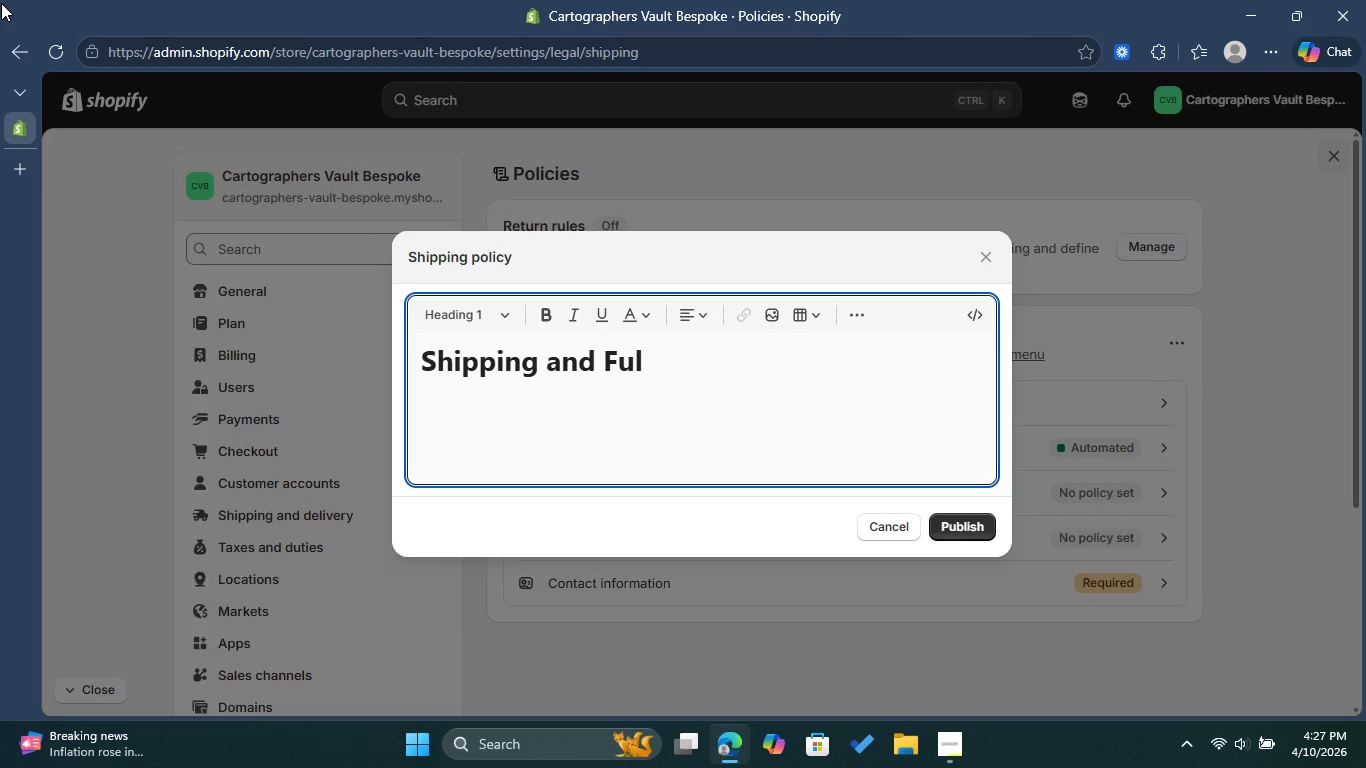 
type(fil)
 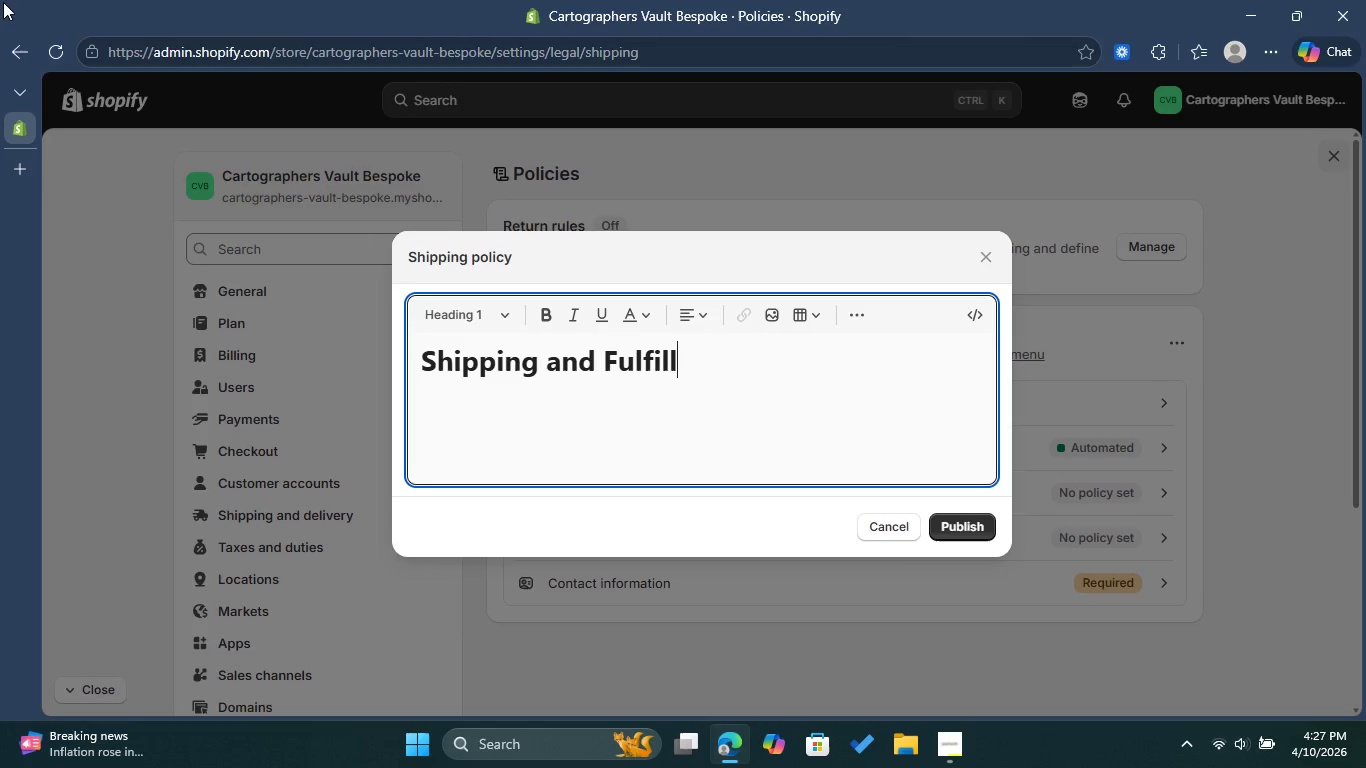 
type(lment Policy )
 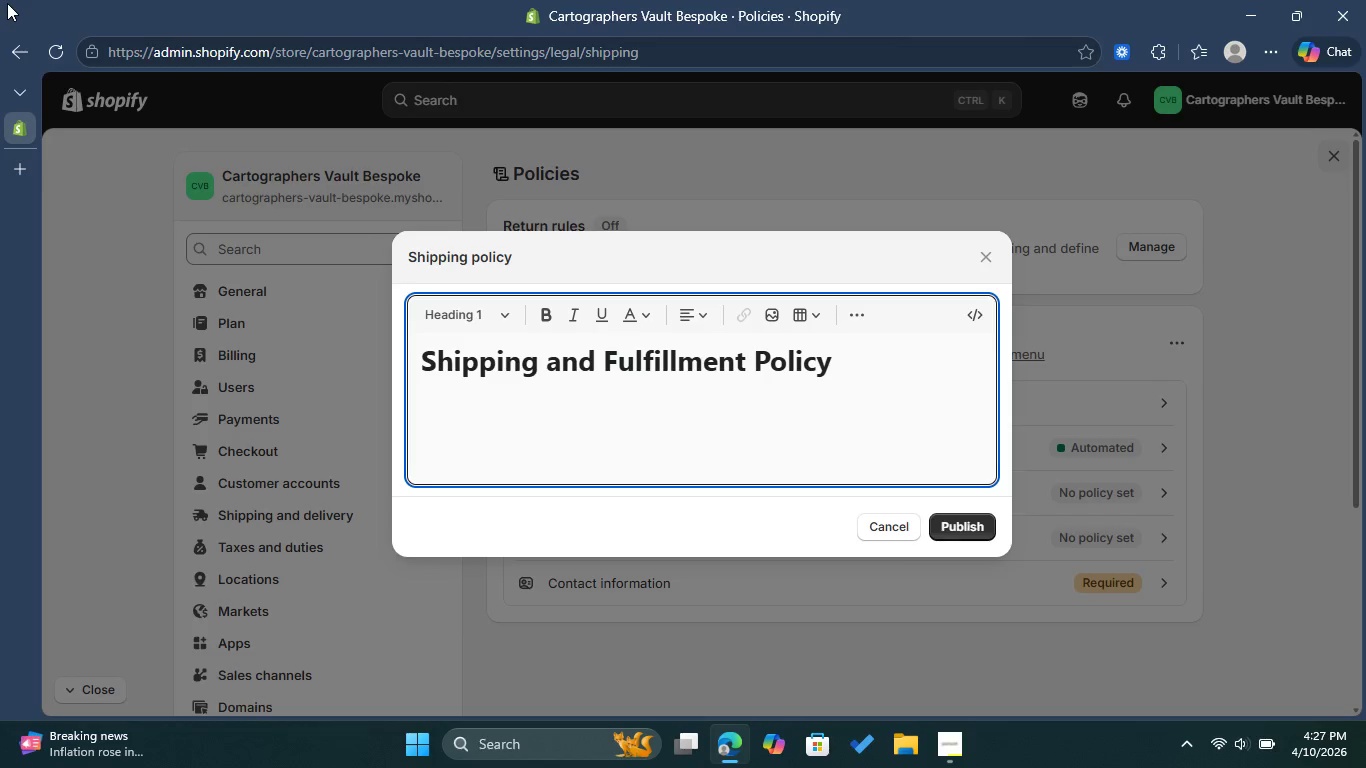 
key(Enter)
 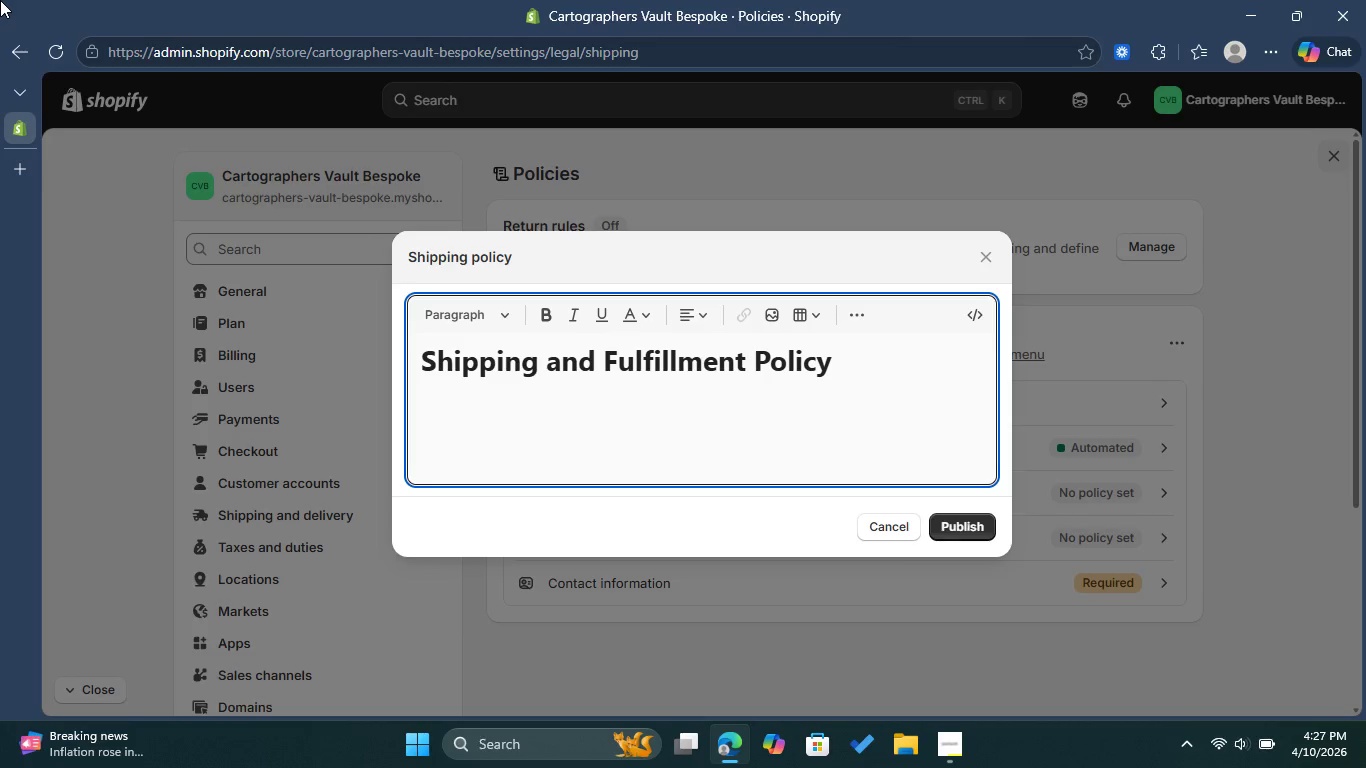 
wait(9.73)
 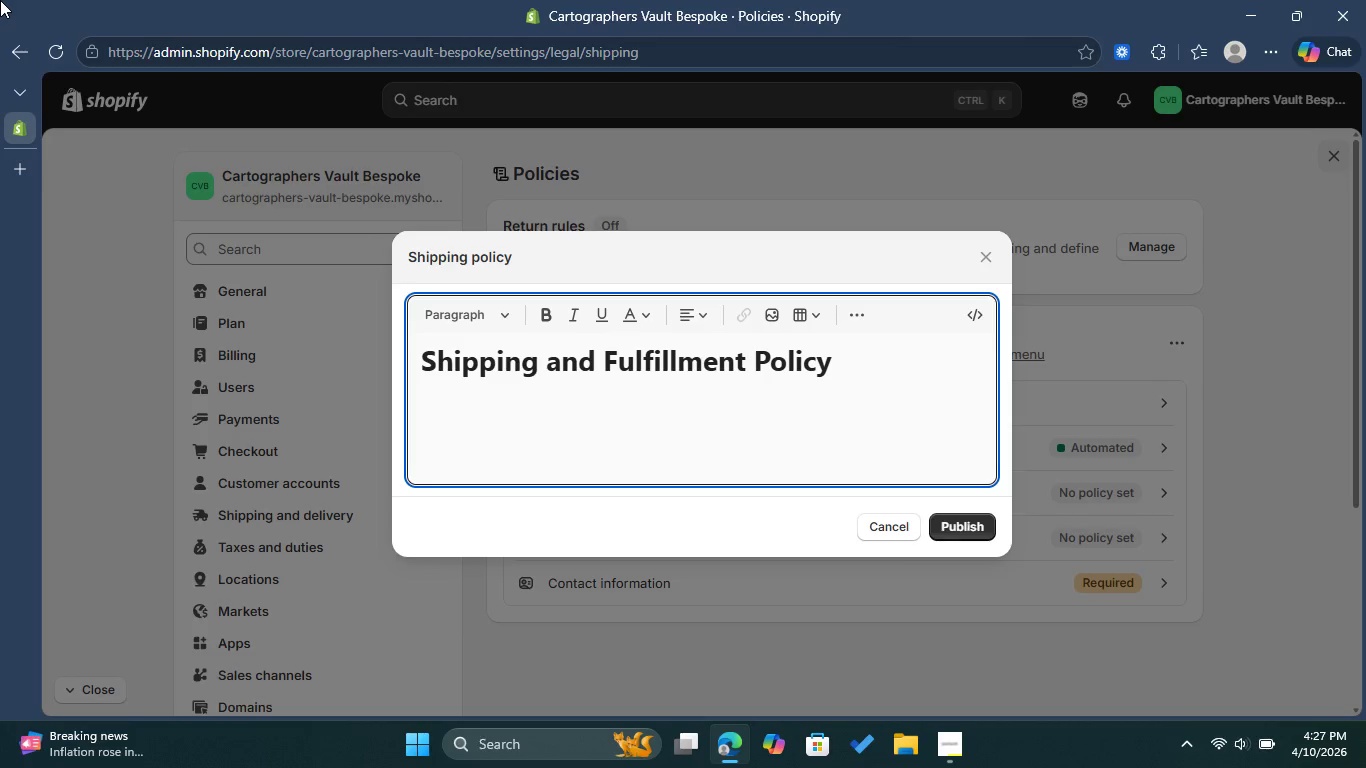 
left_click([504, 324])
 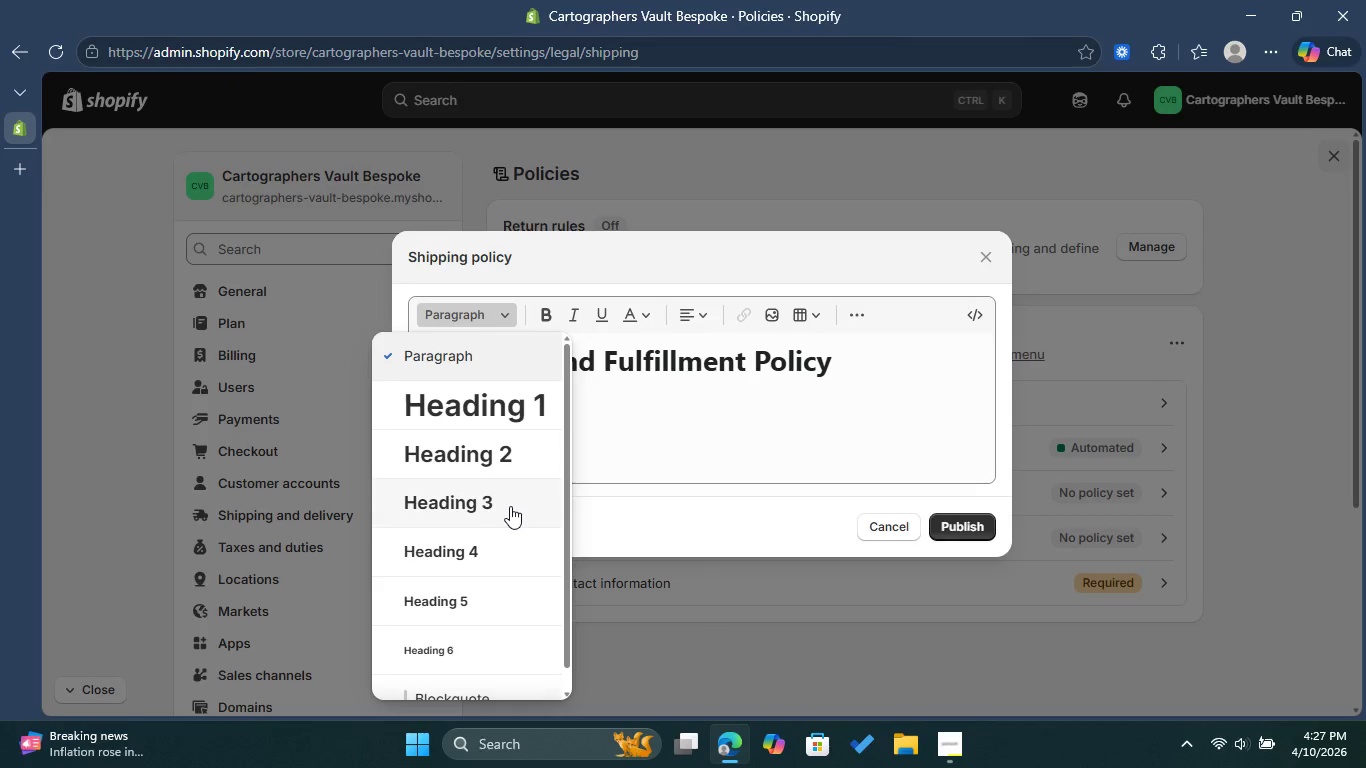 
left_click([501, 503])
 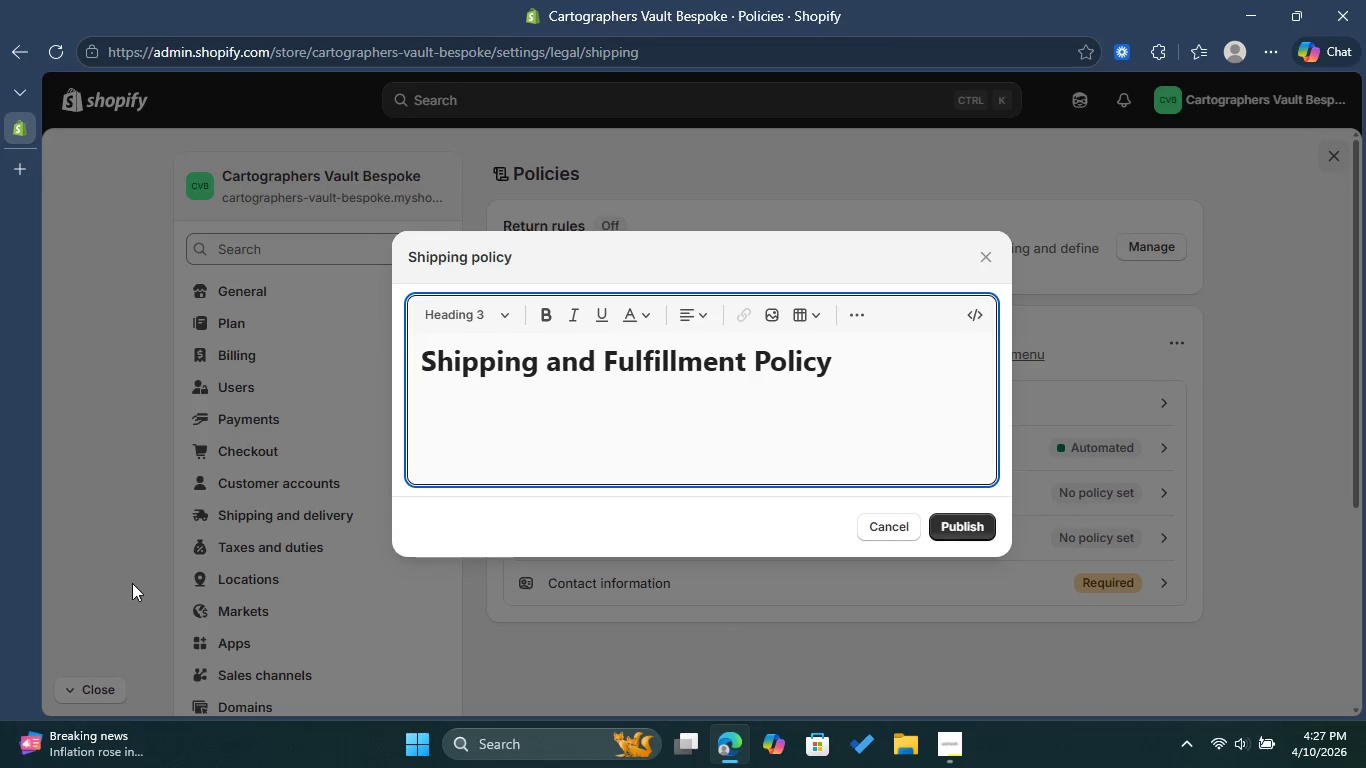 
type(Production )
 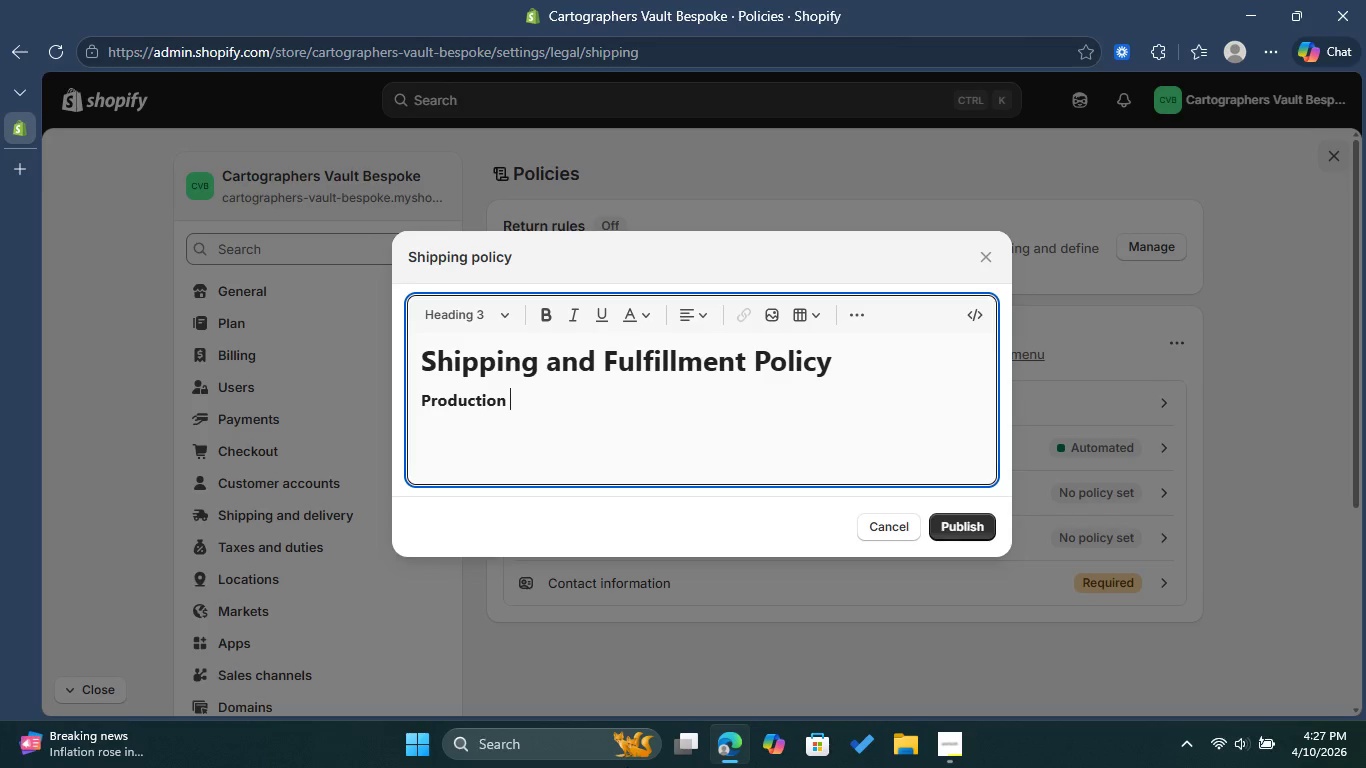 
wait(6.36)
 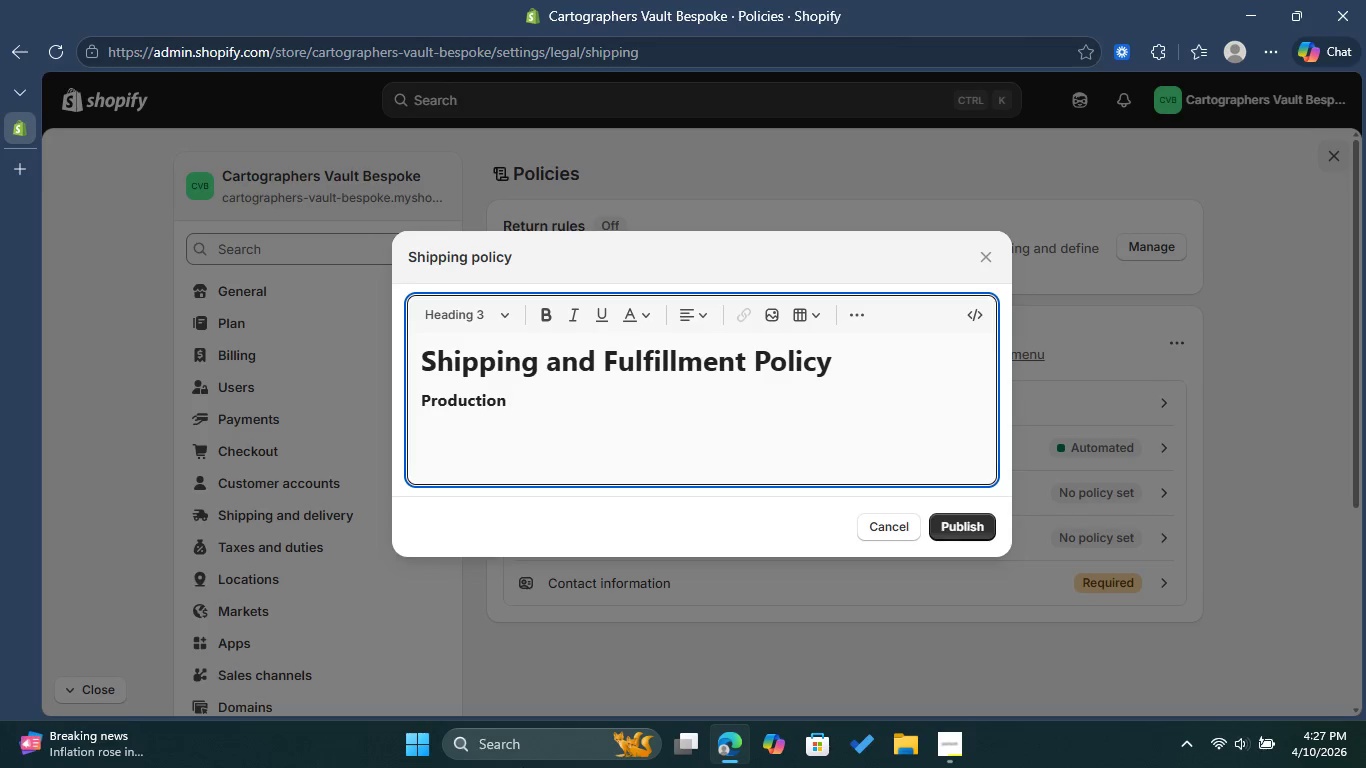 
type(Timeline )
 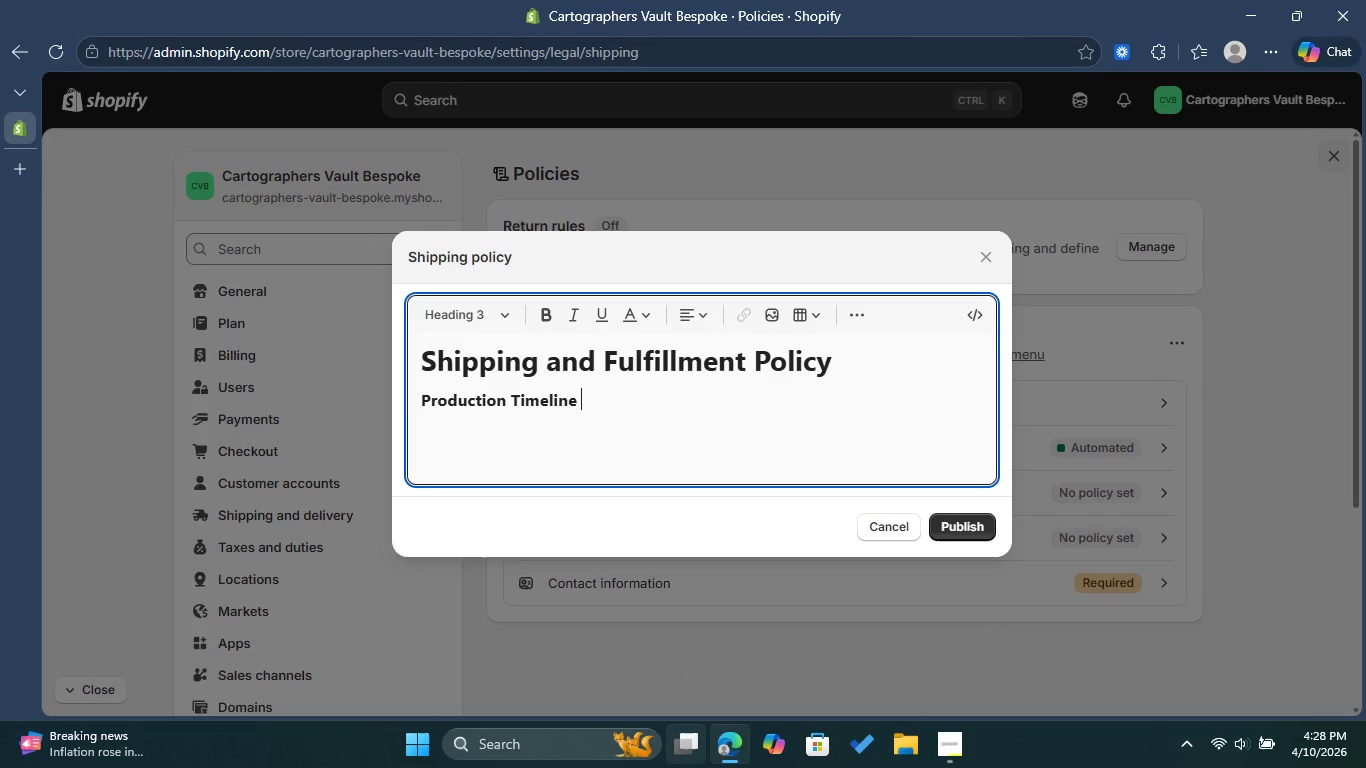 
wait(9.06)
 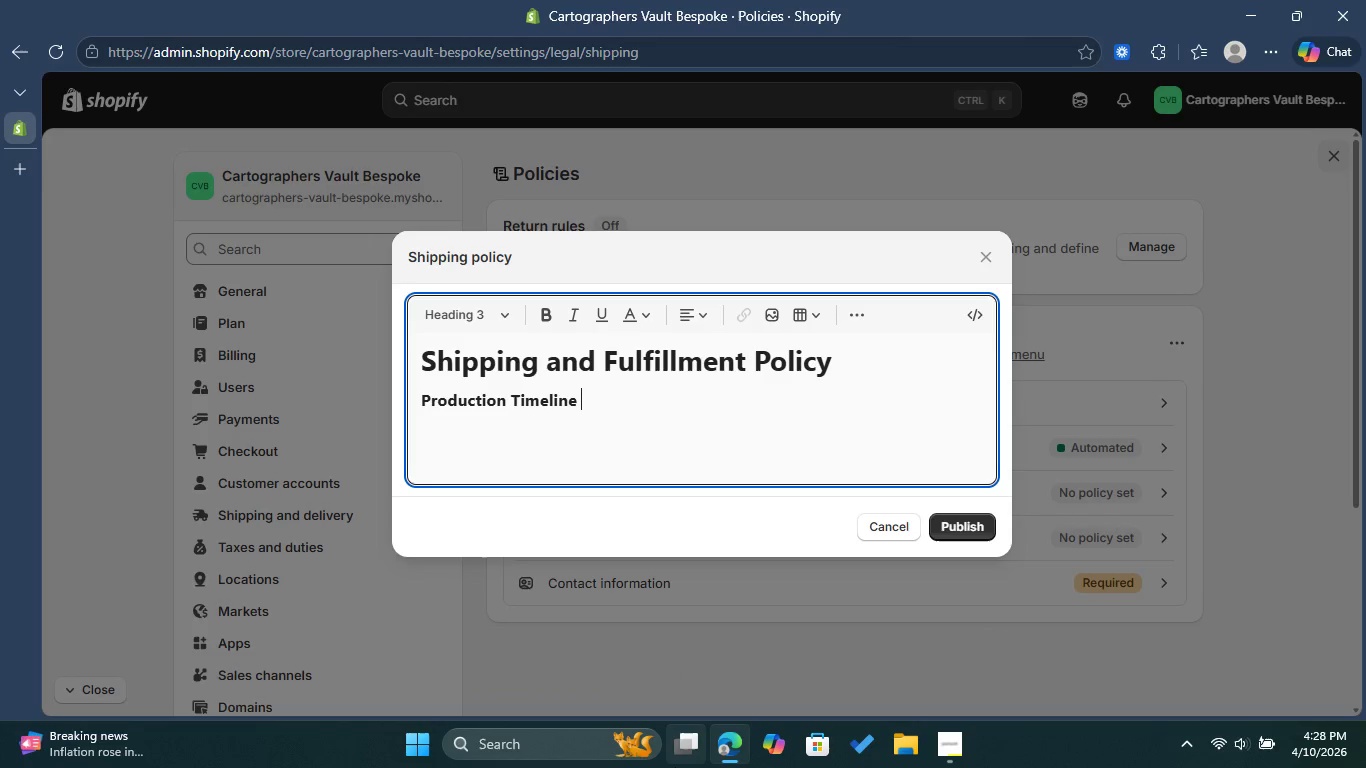 
left_click([490, 310])
 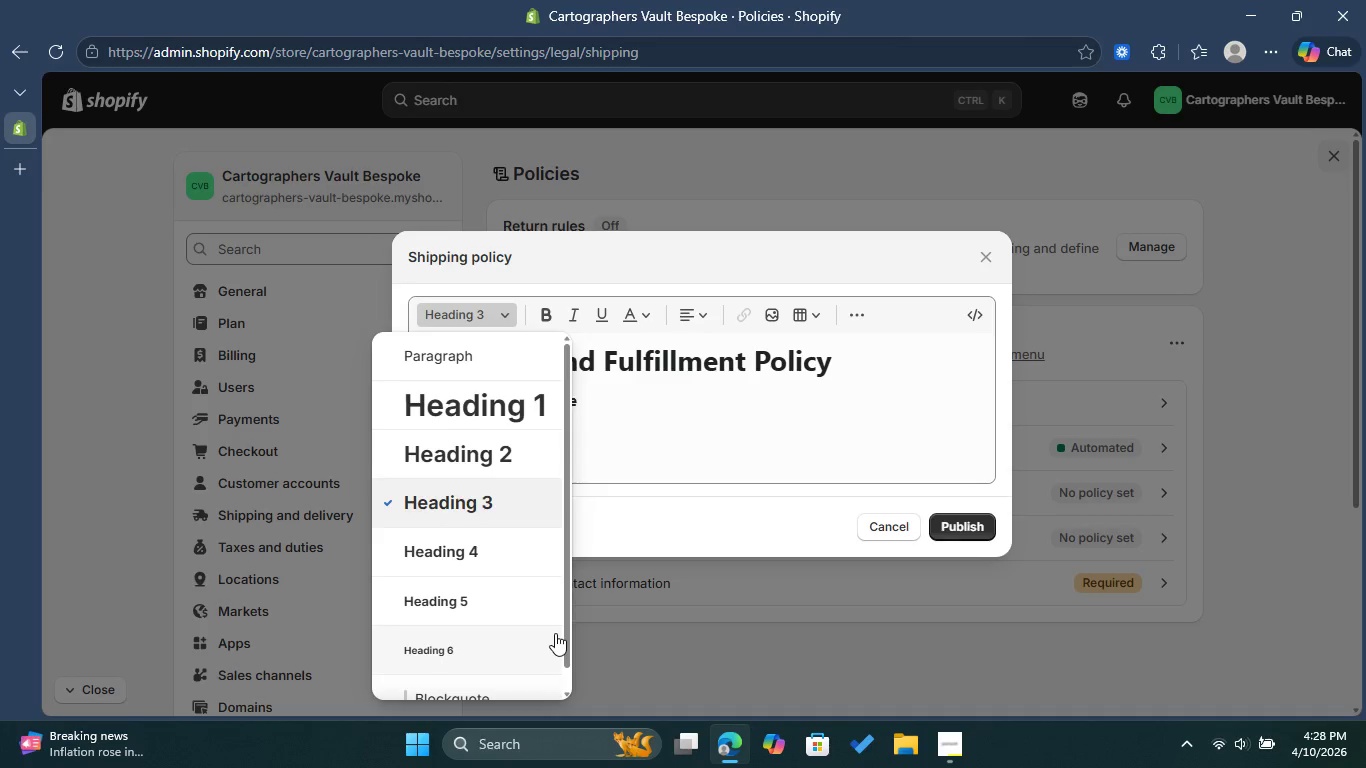 
left_click_drag(start_coordinate=[568, 627], to_coordinate=[570, 567])
 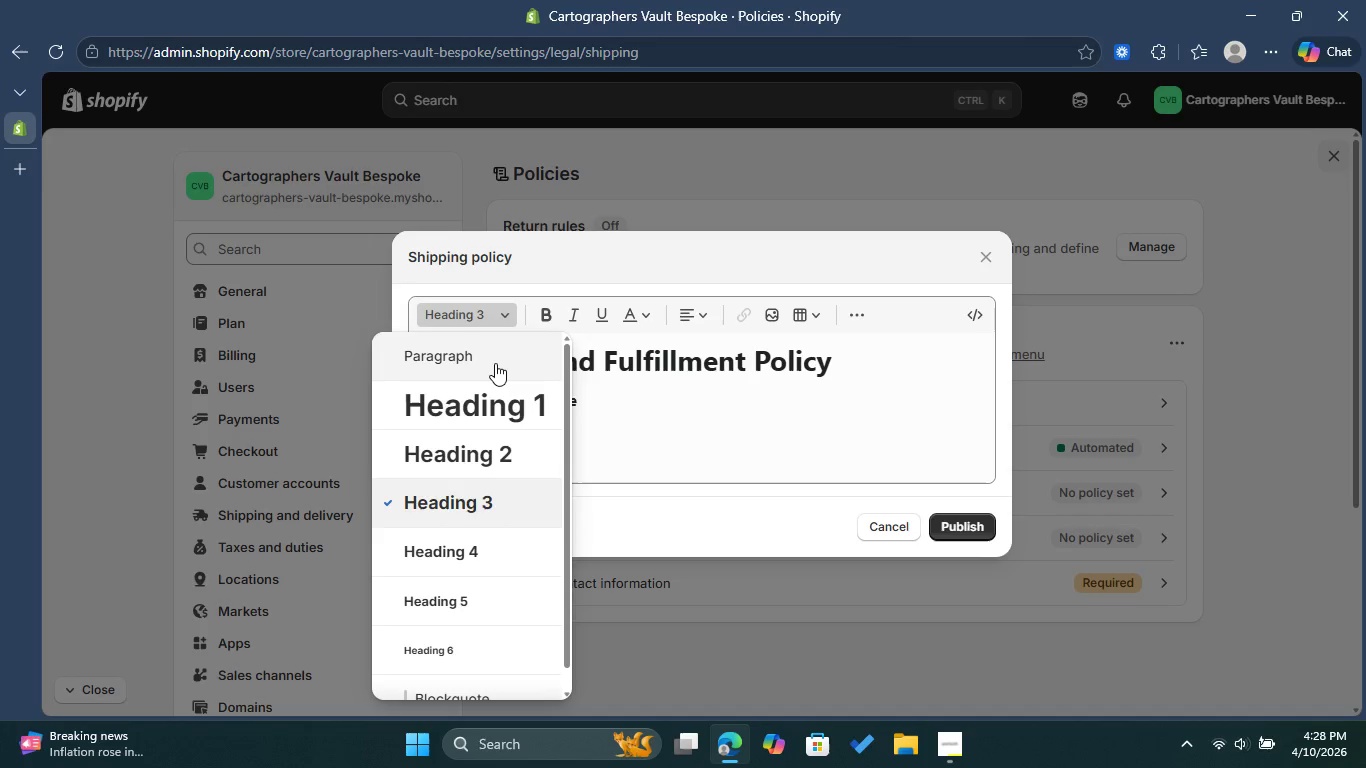 
left_click([495, 363])
 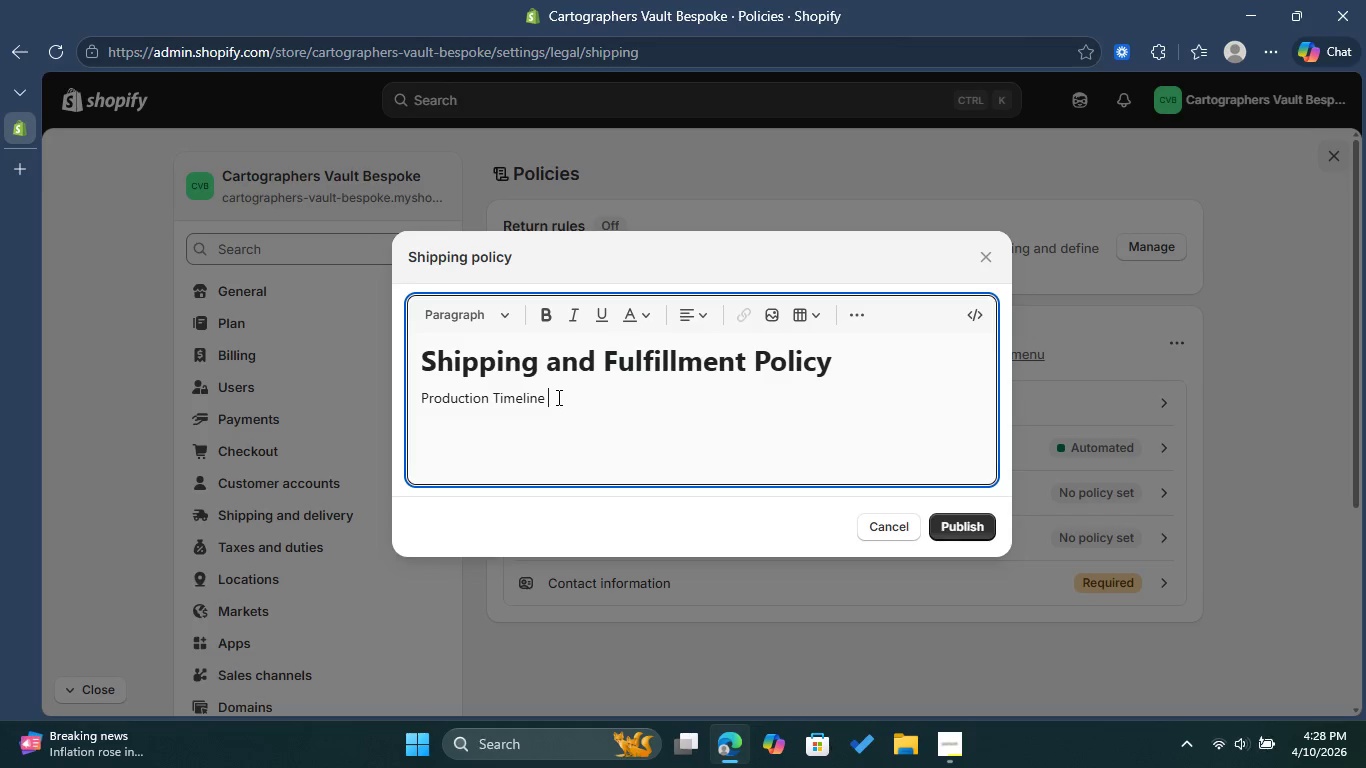 
left_click_drag(start_coordinate=[557, 398], to_coordinate=[402, 405])
 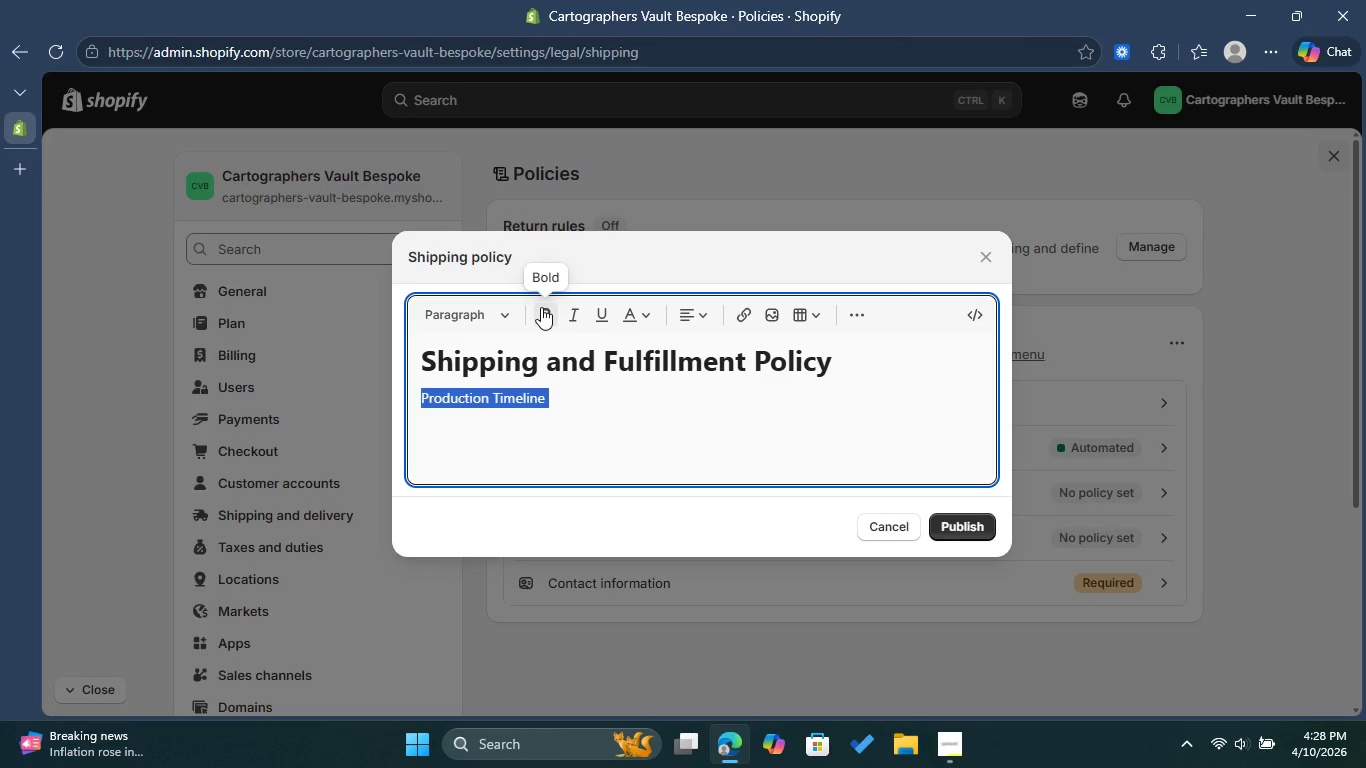 
left_click([541, 307])
 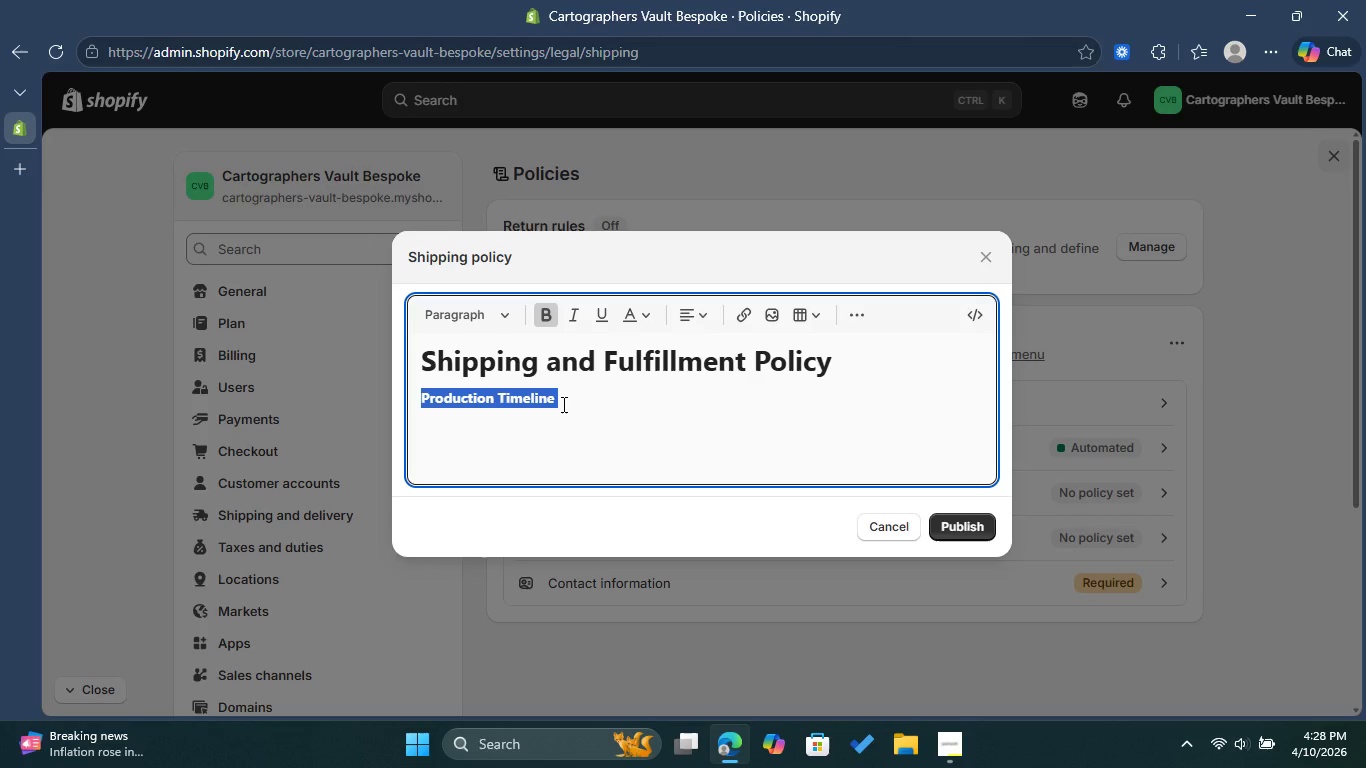 
left_click([562, 404])
 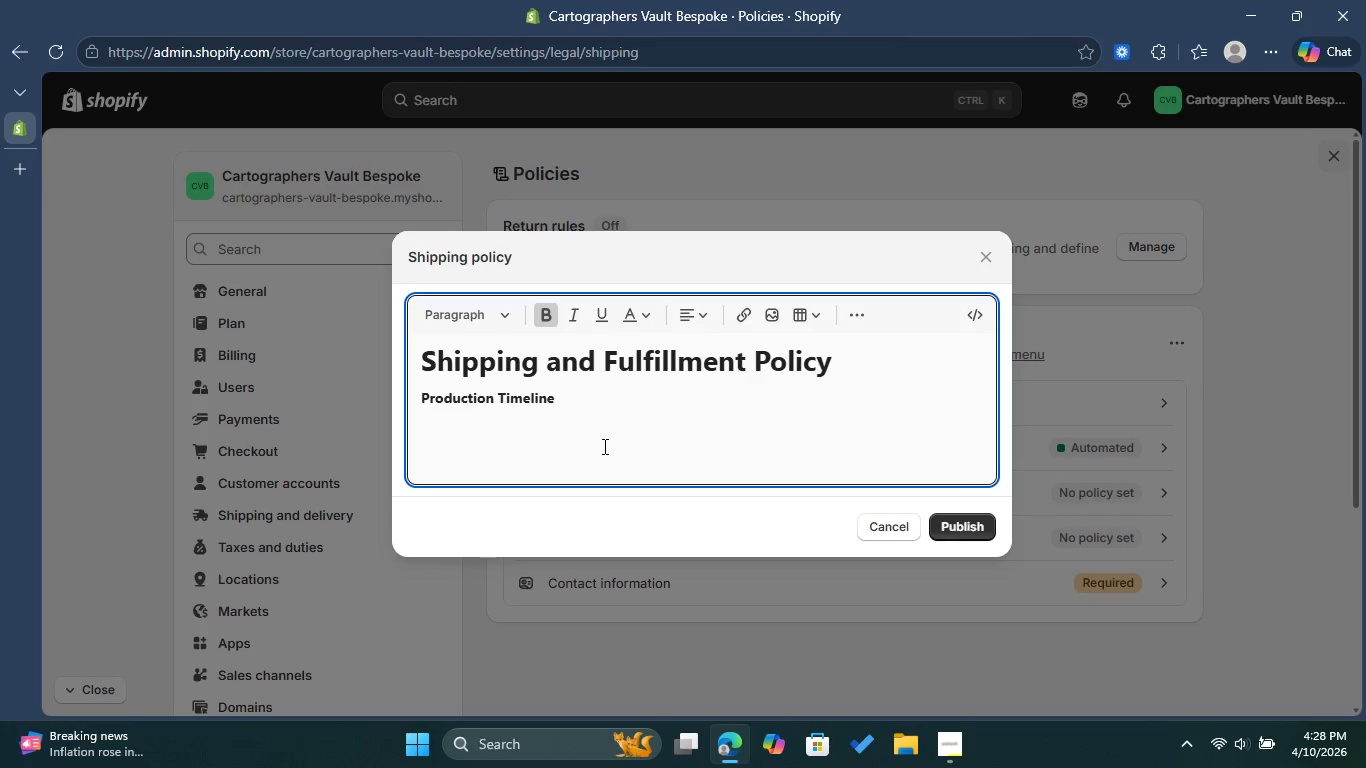 
key(Shift+E)
 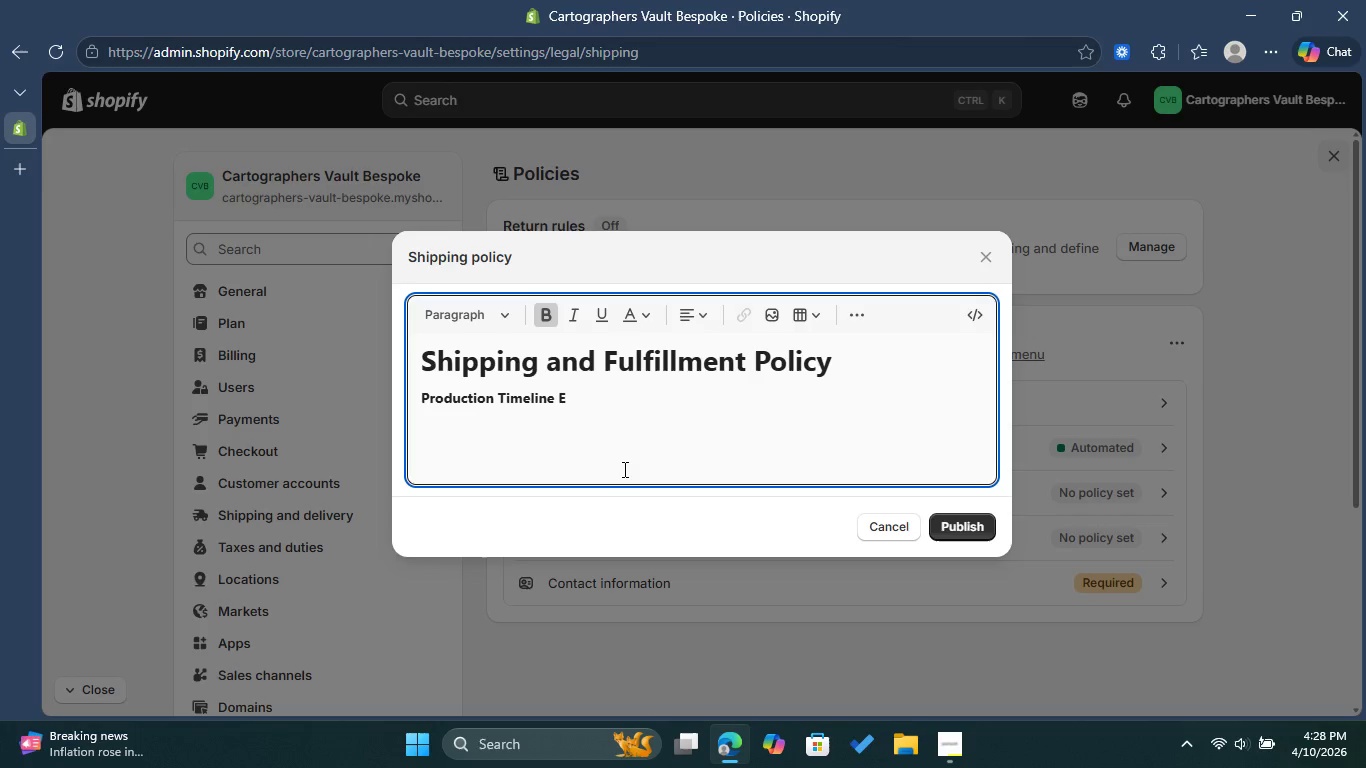 
key(Backspace)
 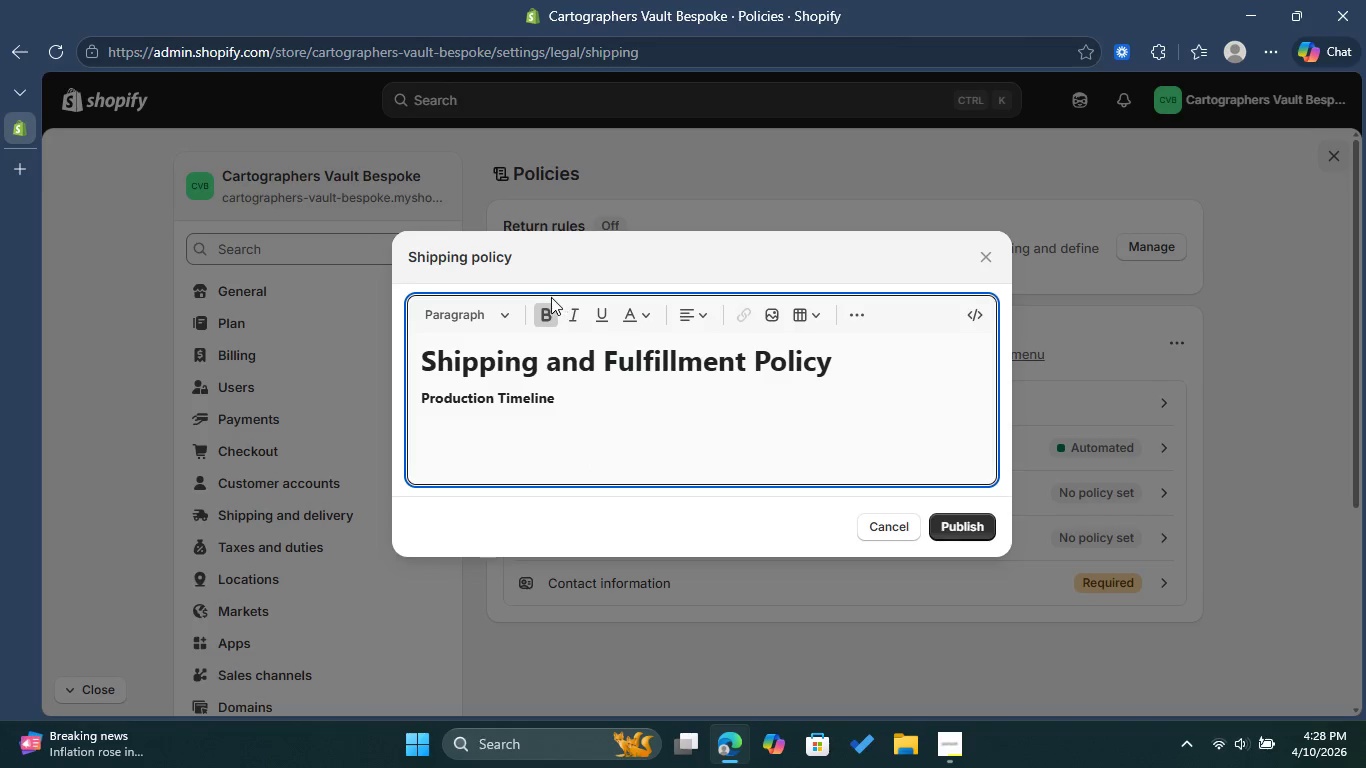 
left_click([536, 308])
 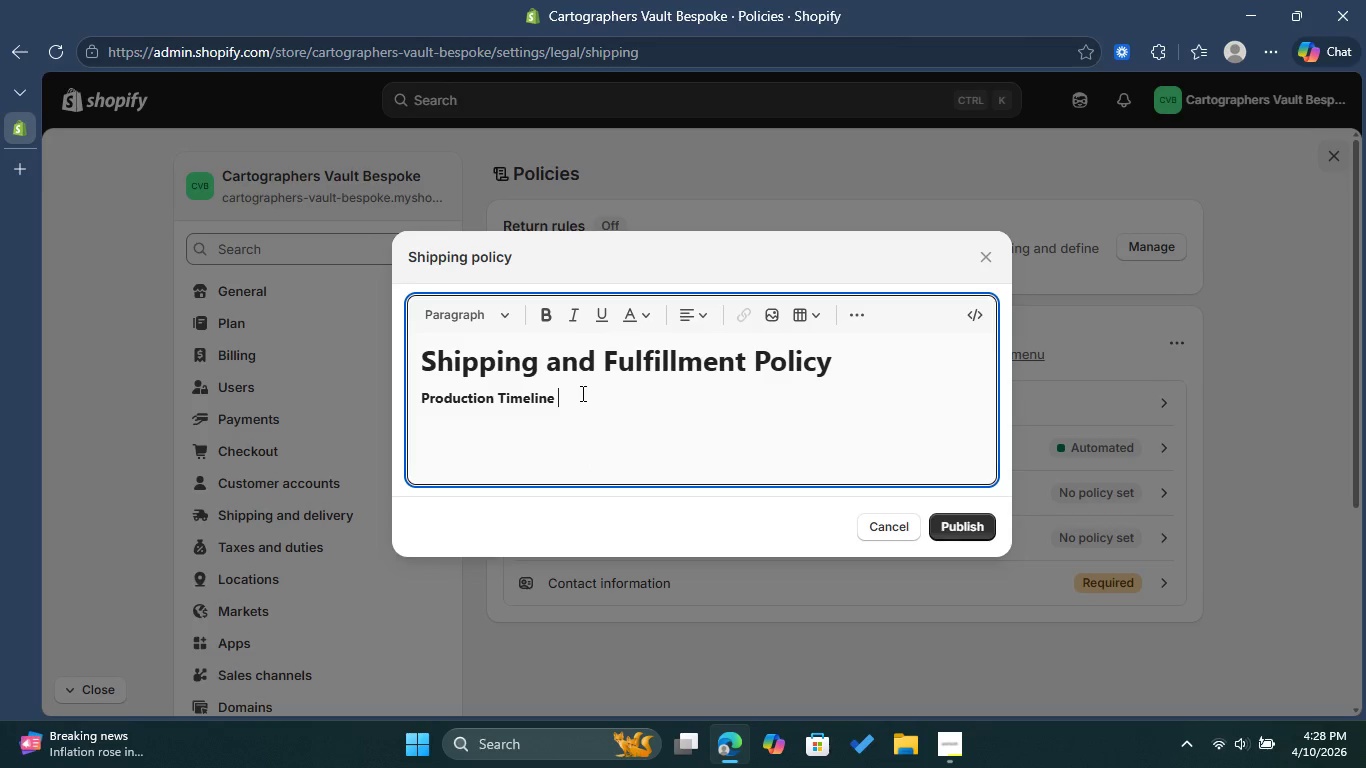 
type(Each order undergoas)
key(Backspace)
key(Backspace)
type(es a precise, multi stage )
 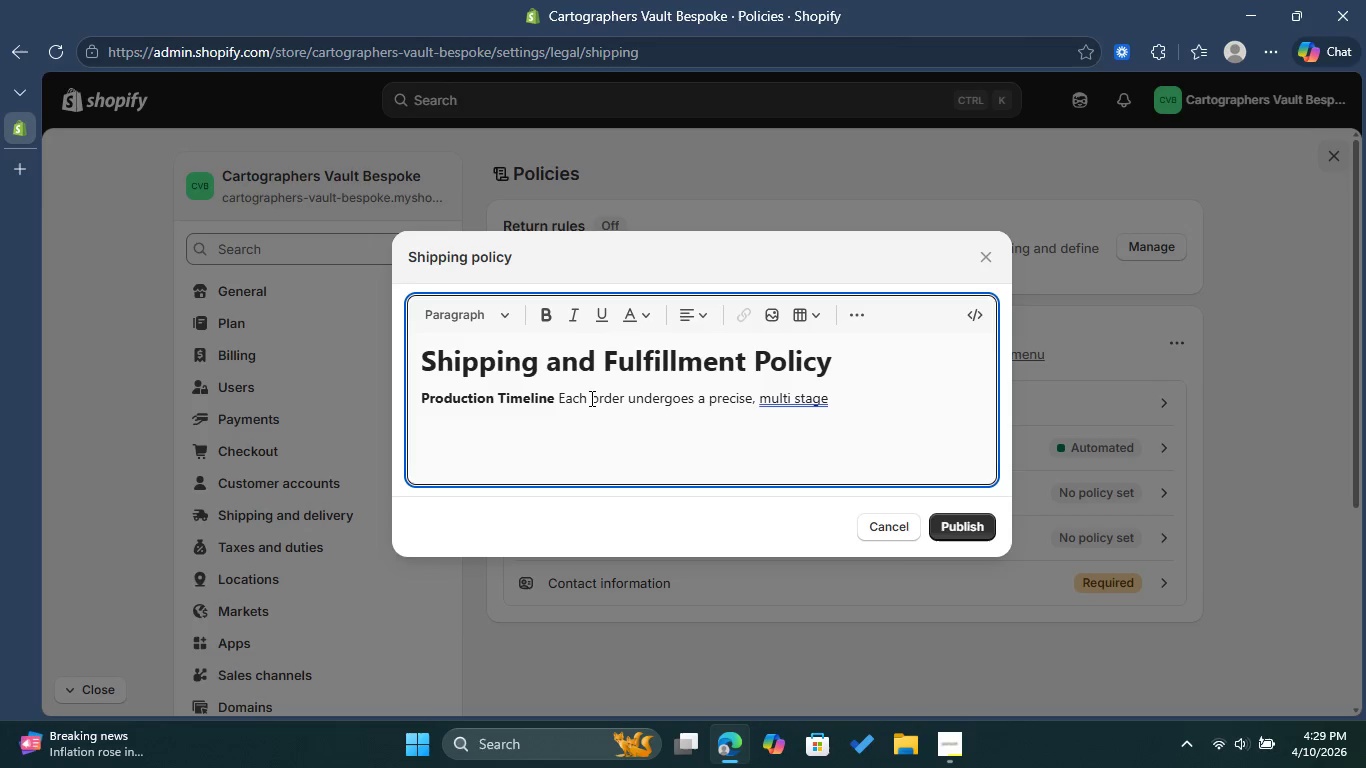 
type(production )
 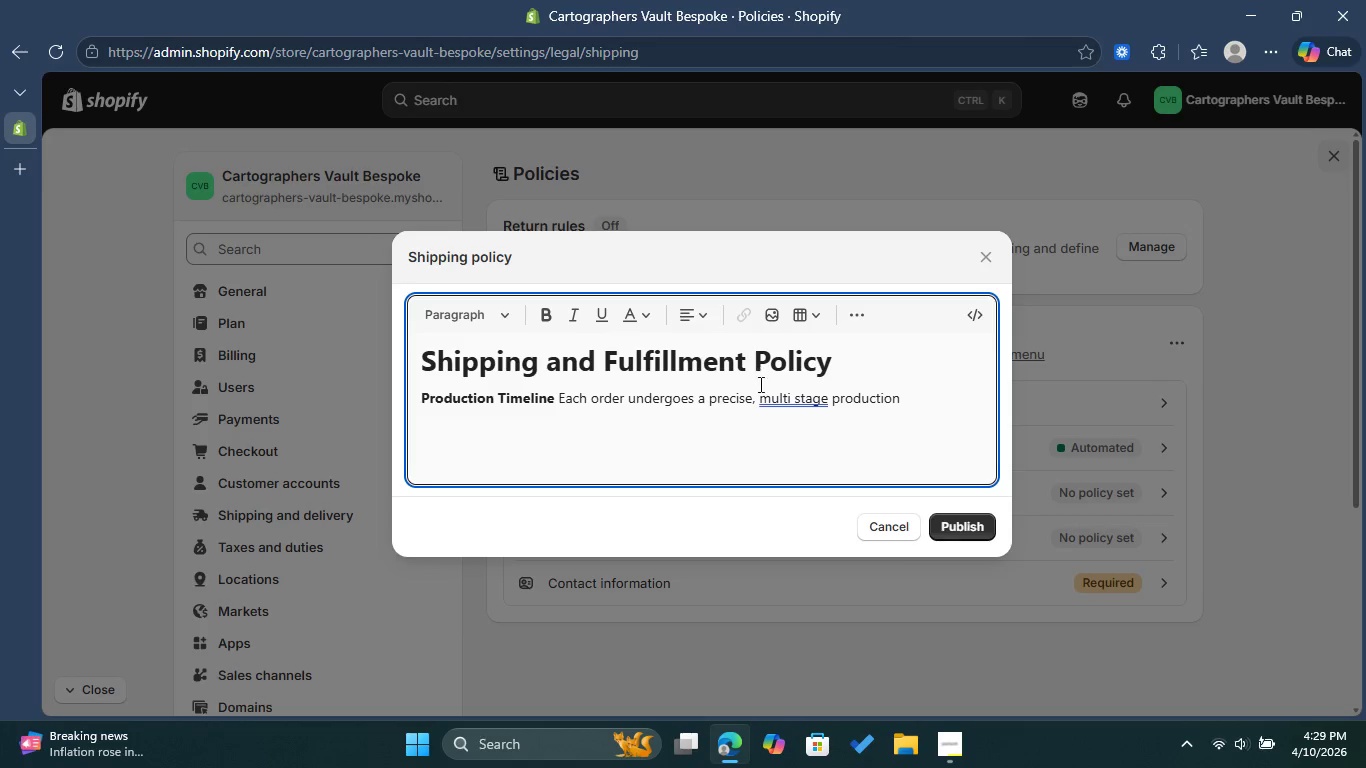 
wait(5.16)
 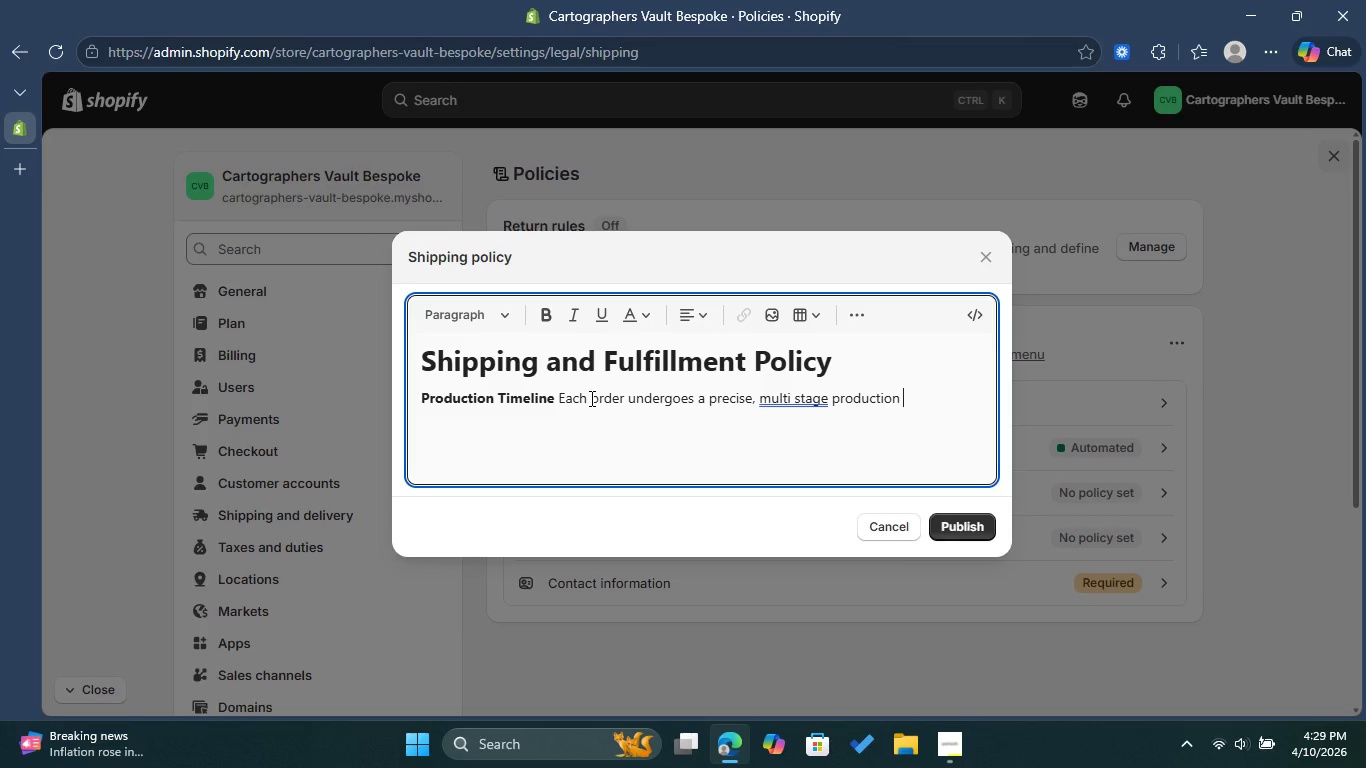 
left_click([797, 394])
 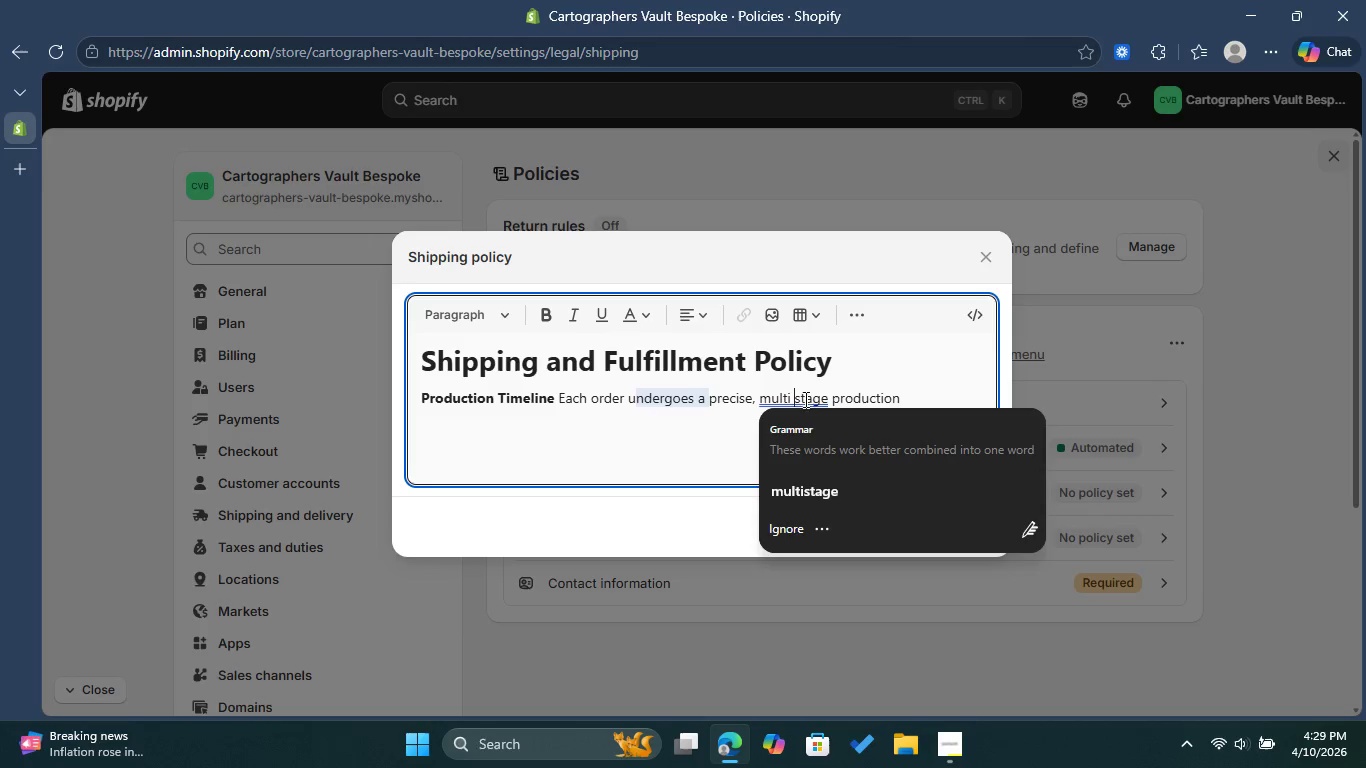 
key(Backspace)
 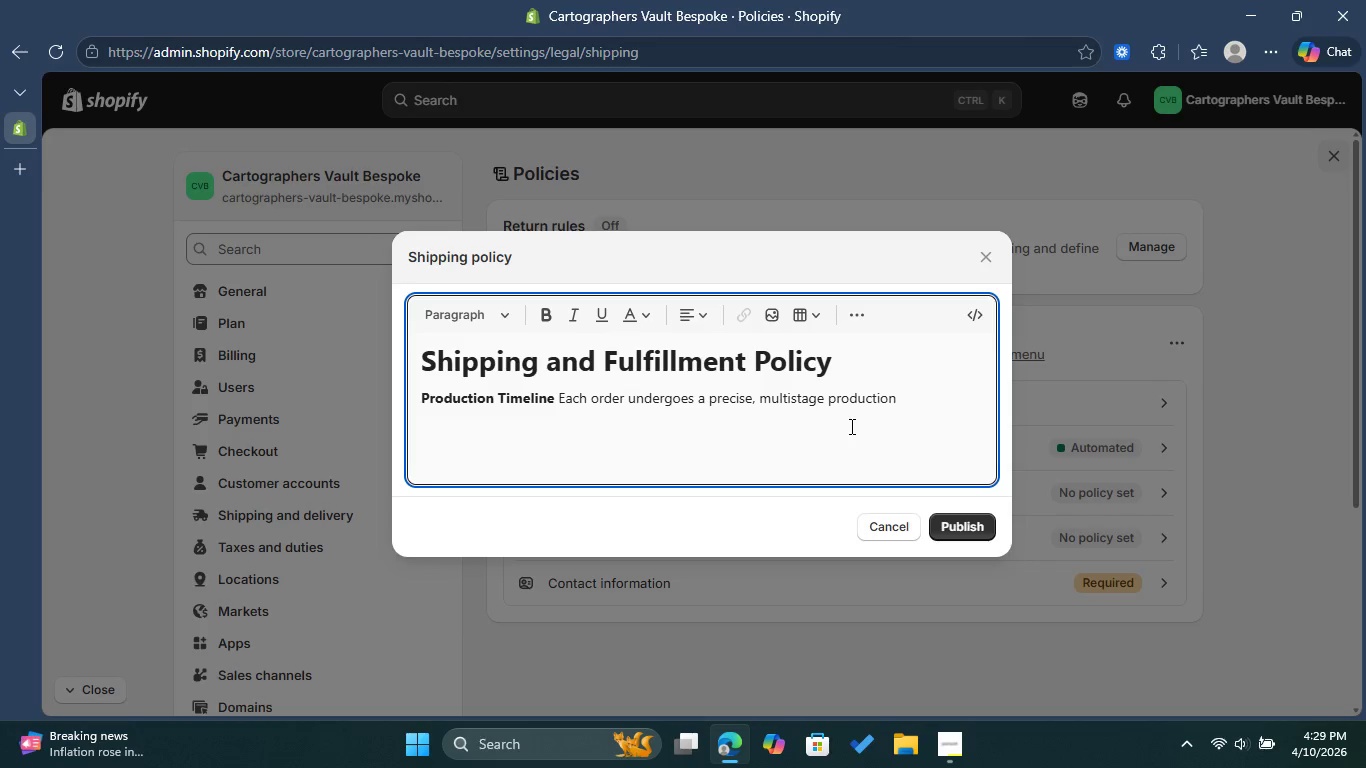 
key(Minus)
 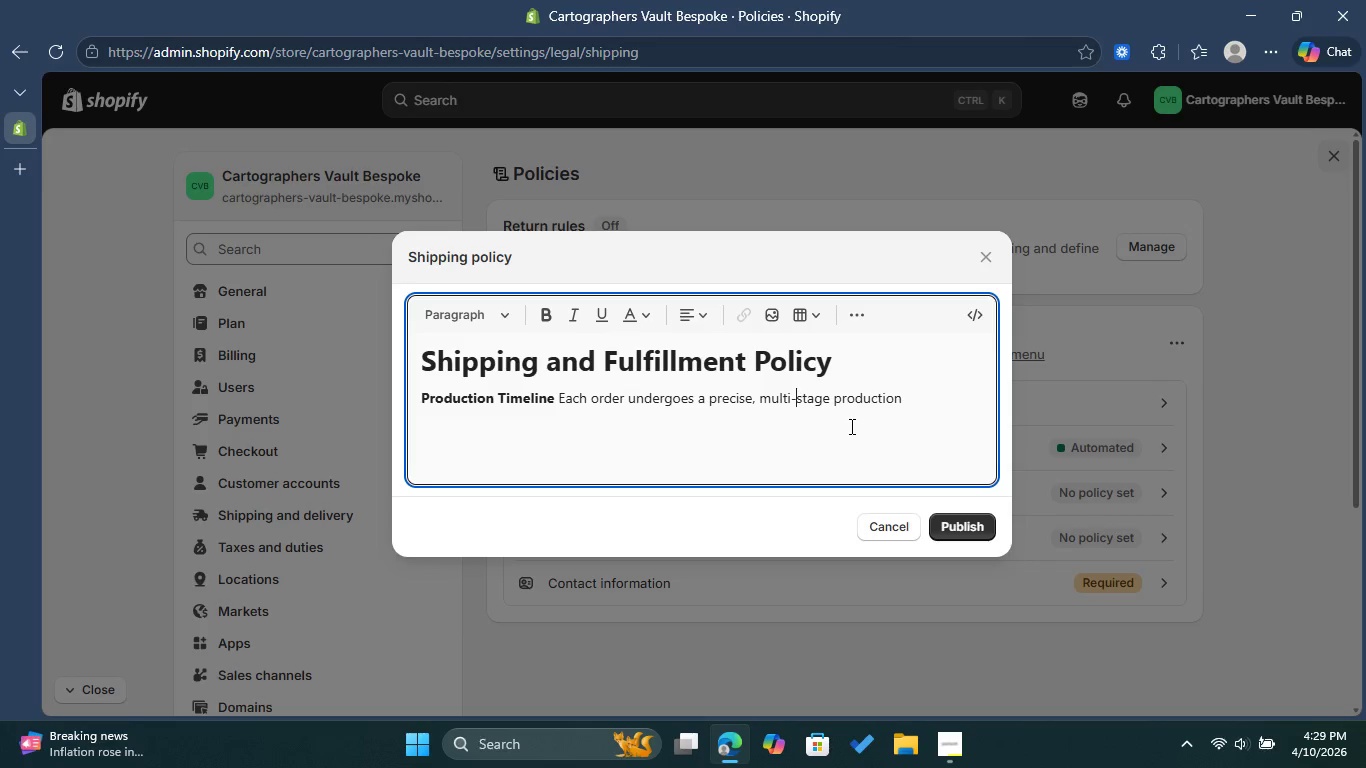 
hold_key(key=ArrowRight, duration=0.92)
 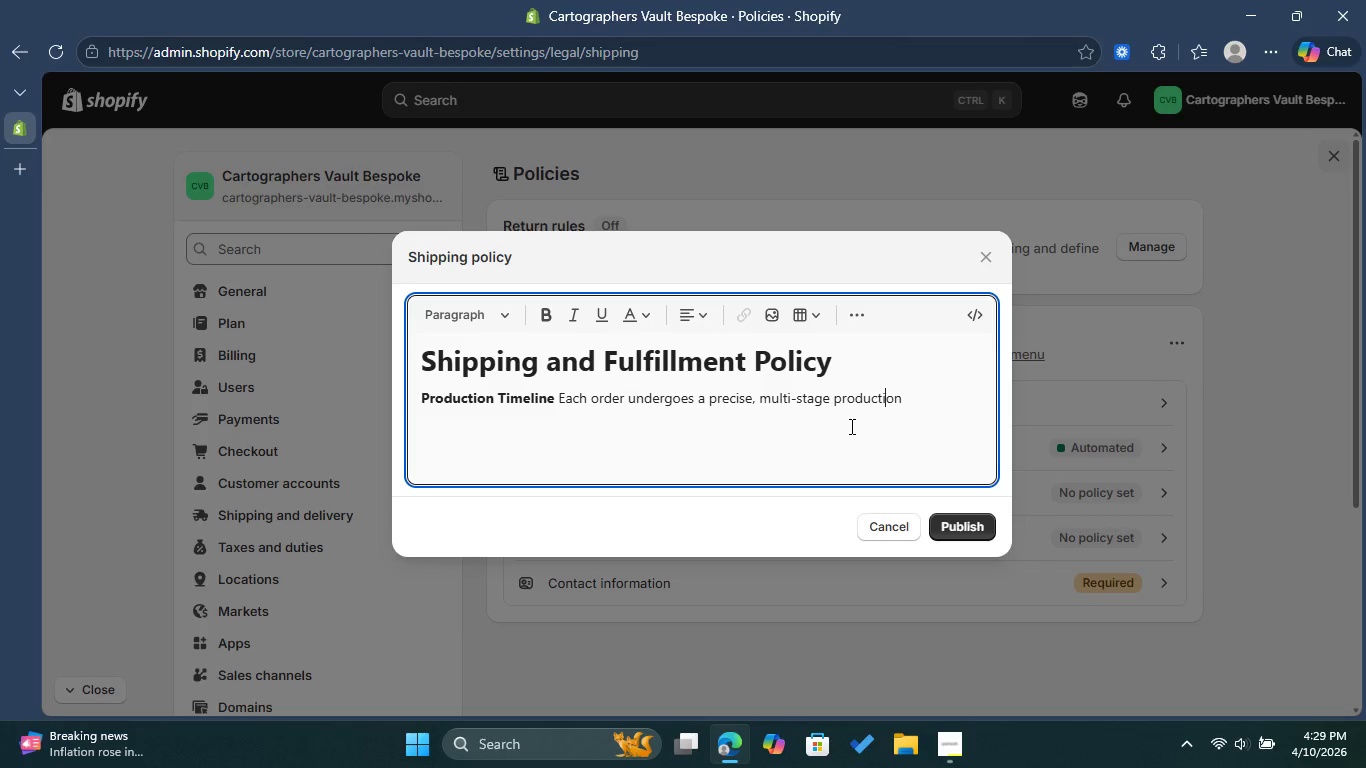 
key(ArrowRight)
 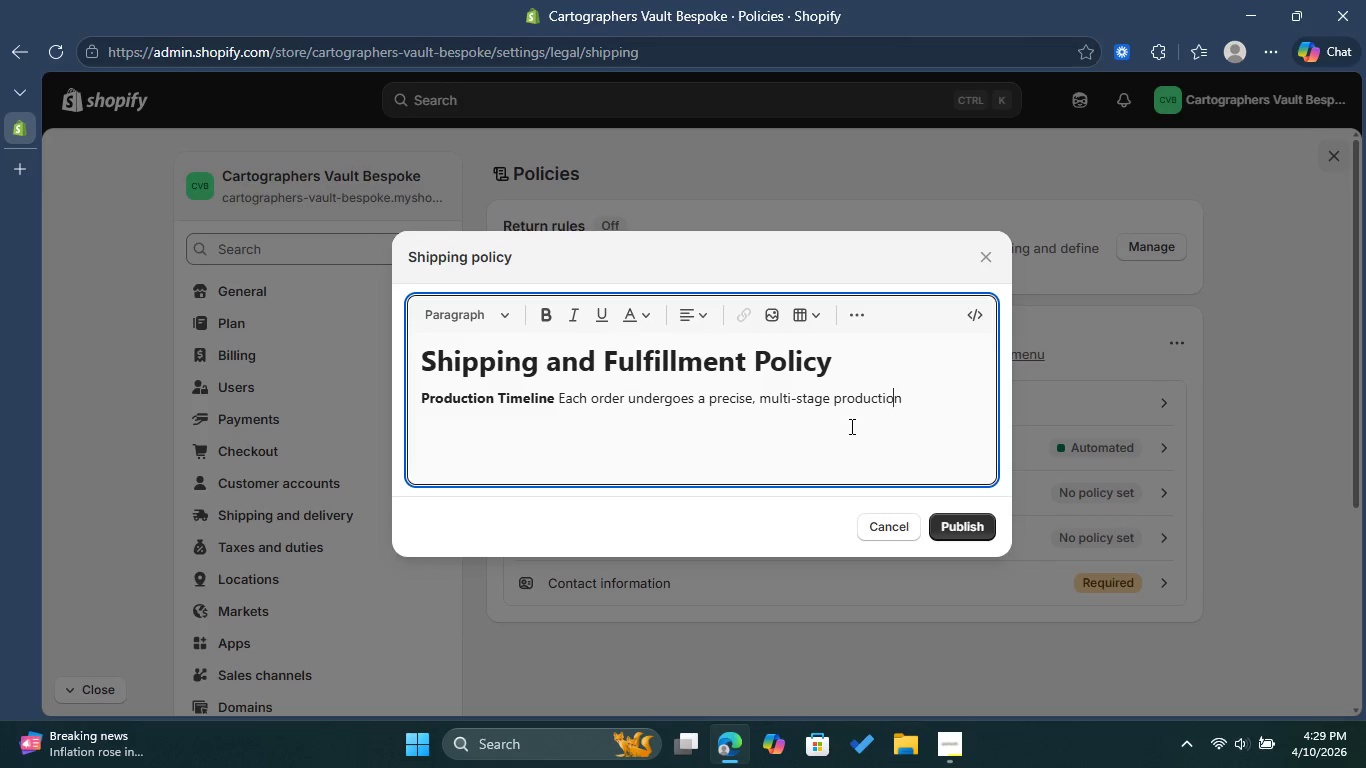 
key(ArrowRight)
 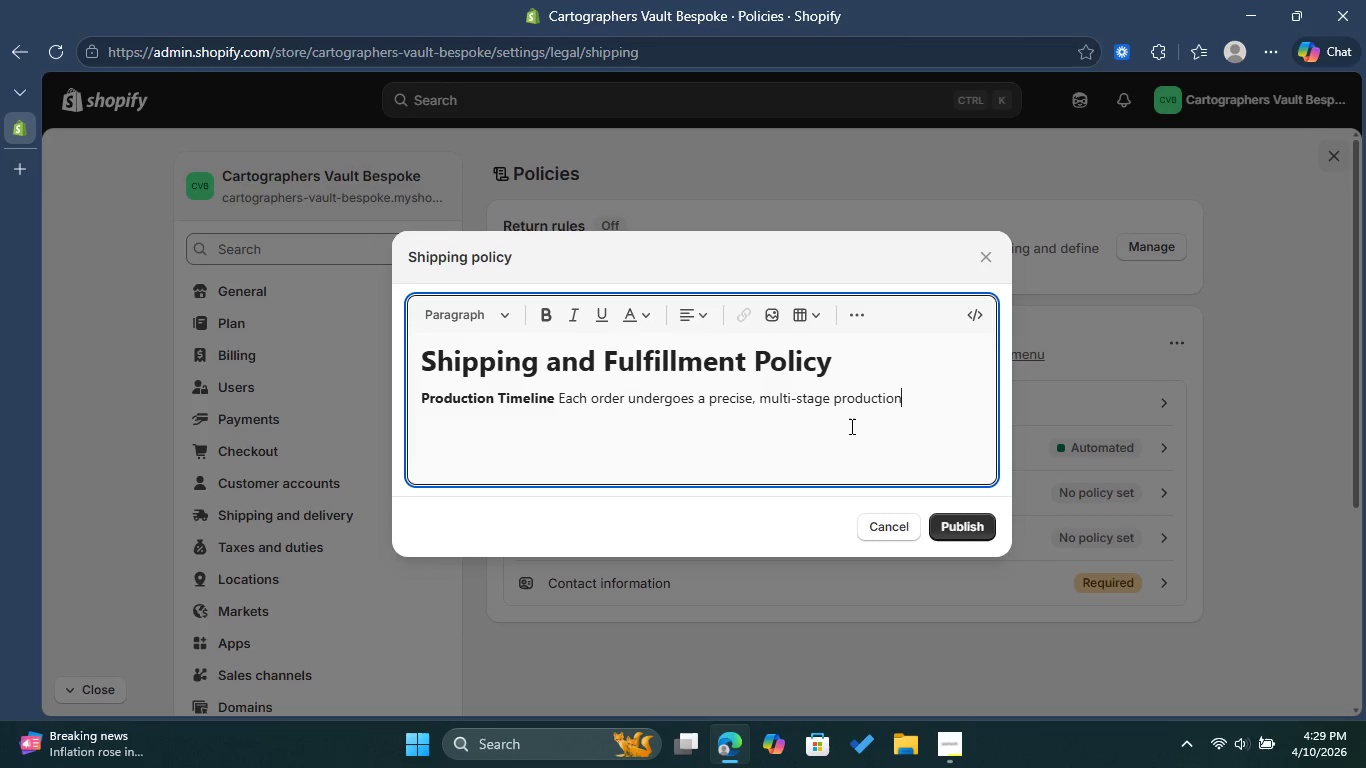 
key(ArrowRight)
 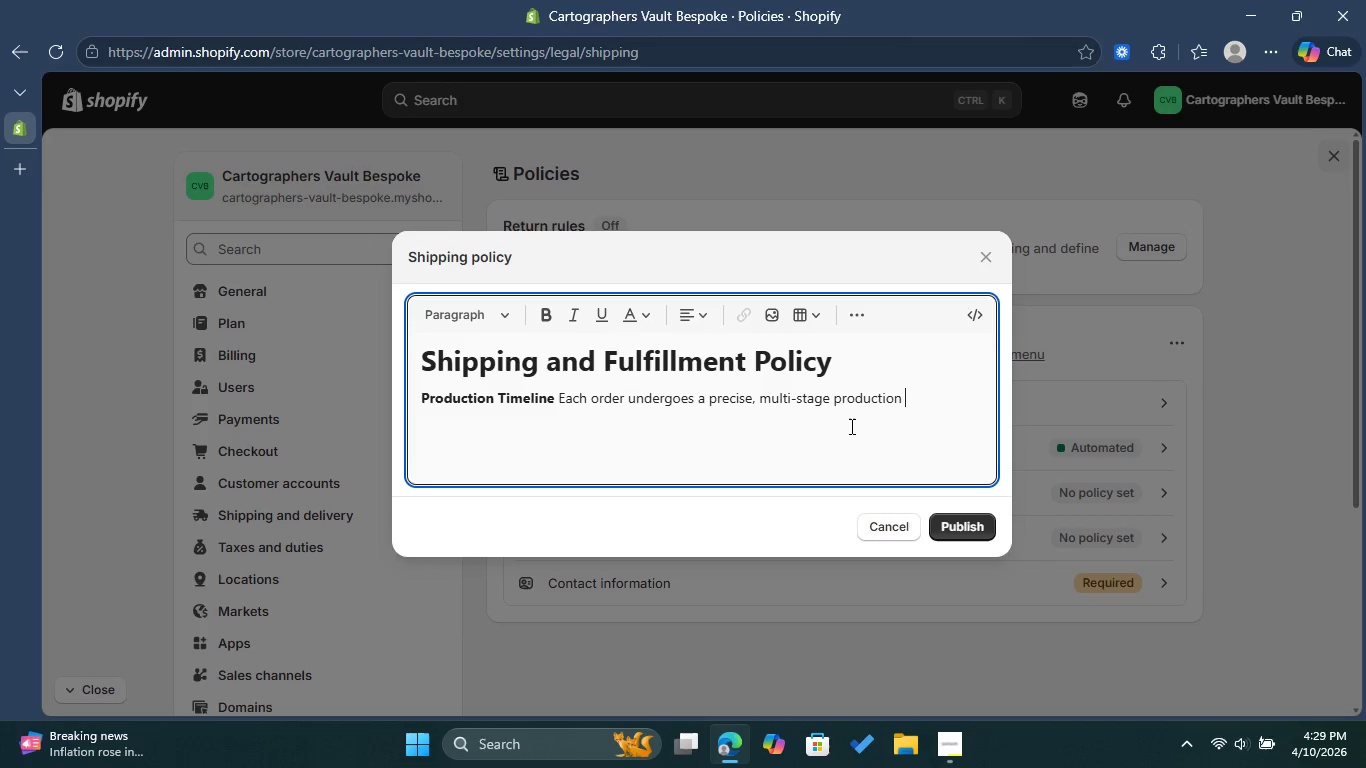 
key(Space)
 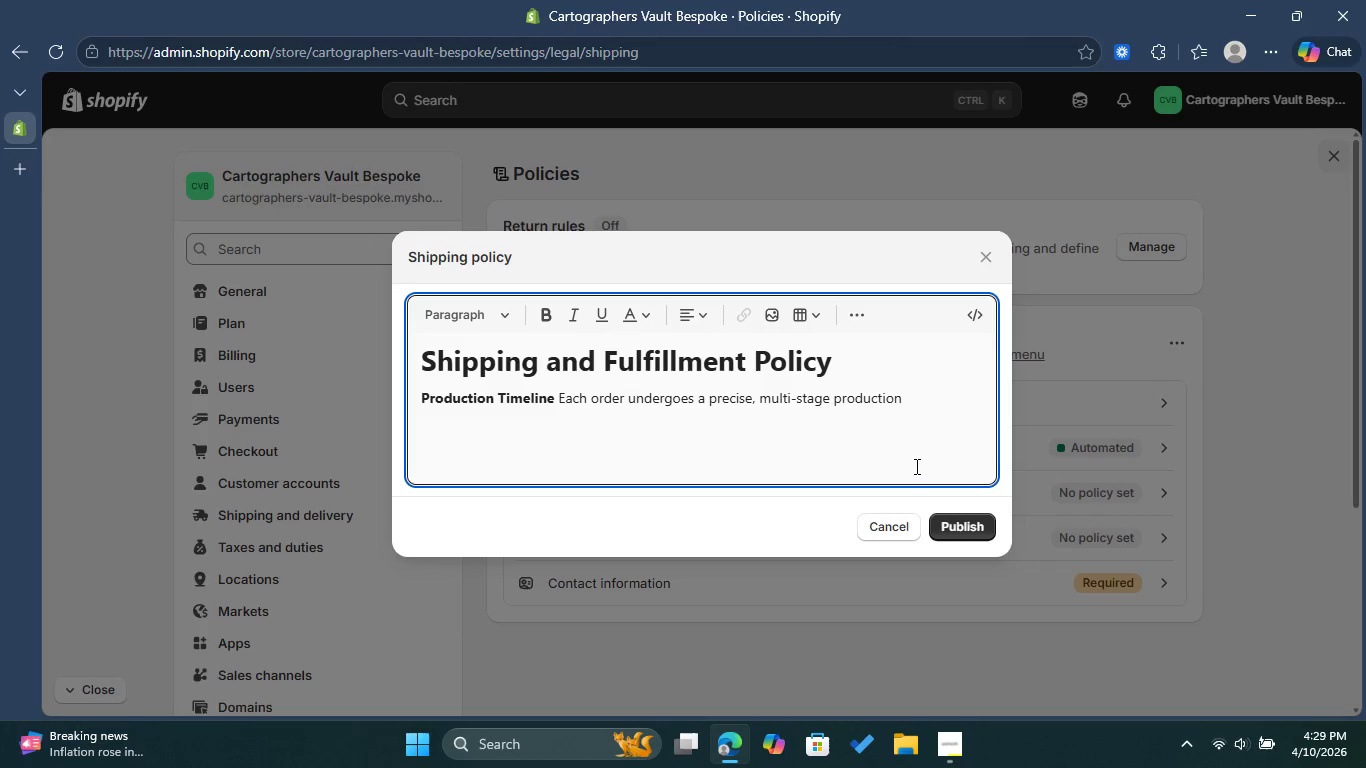 
type(pr)
 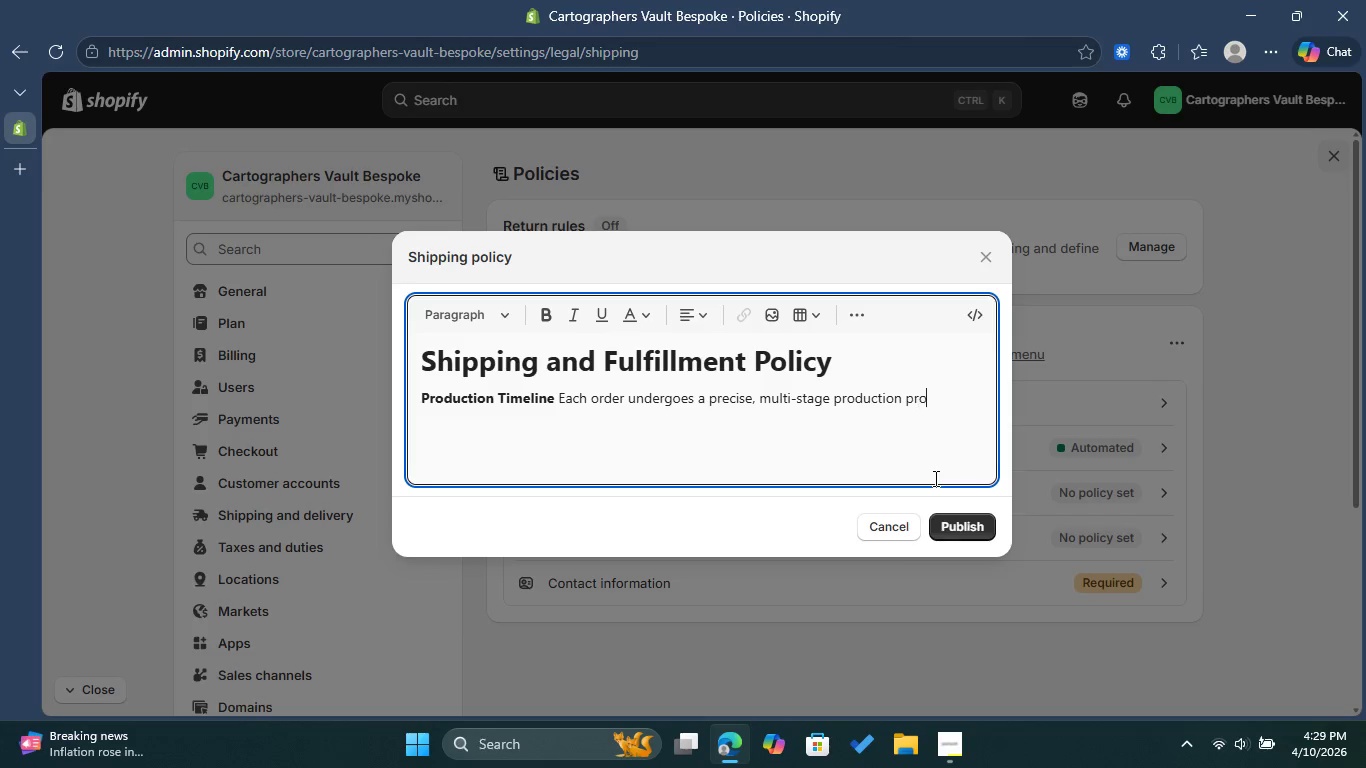 
type(ocess:)
 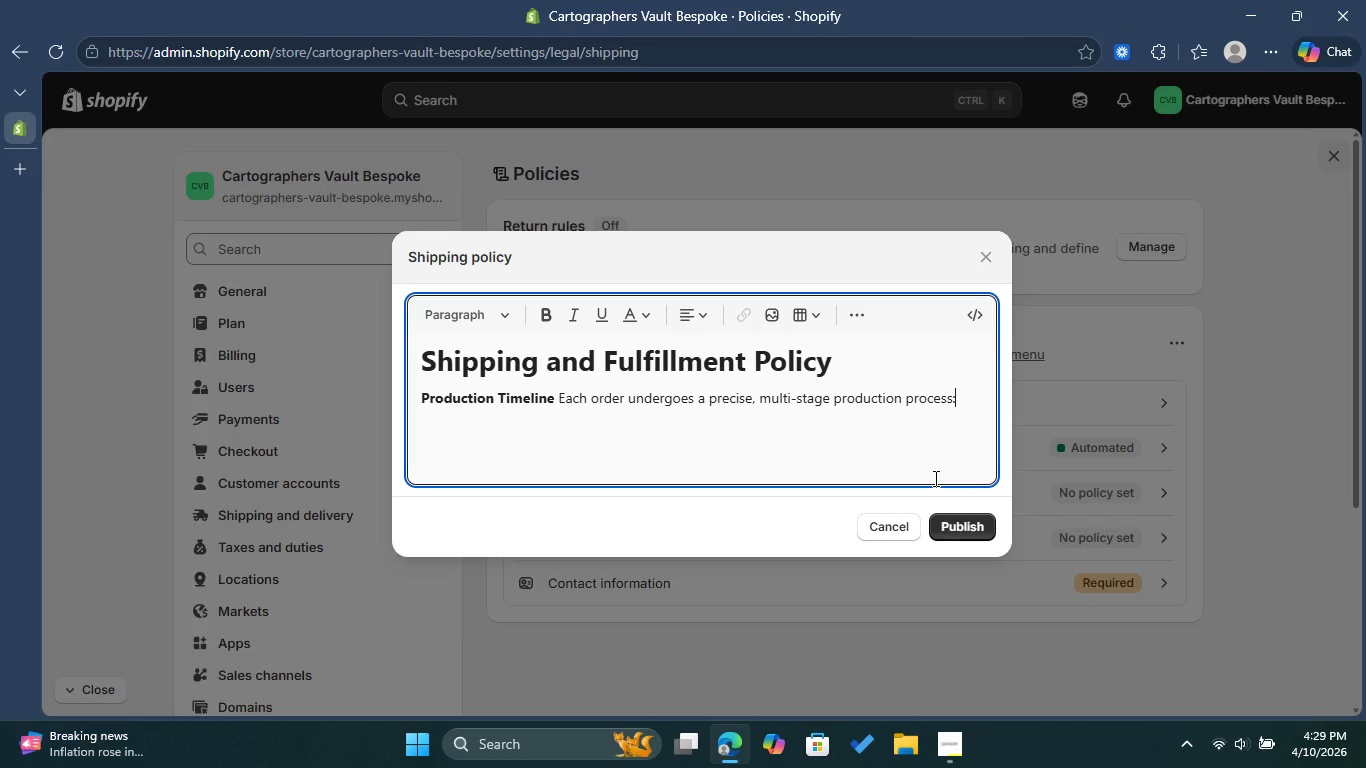 
wait(5.98)
 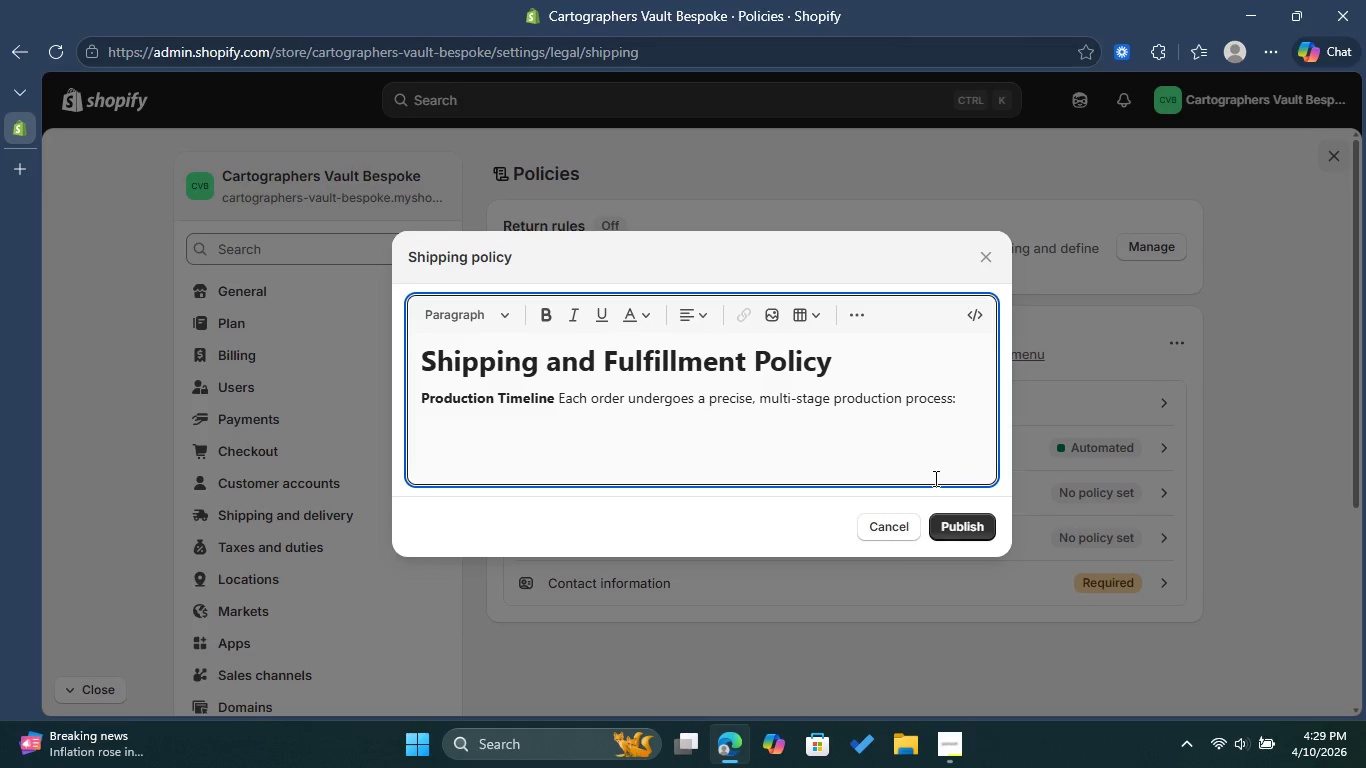 
key(Enter)
 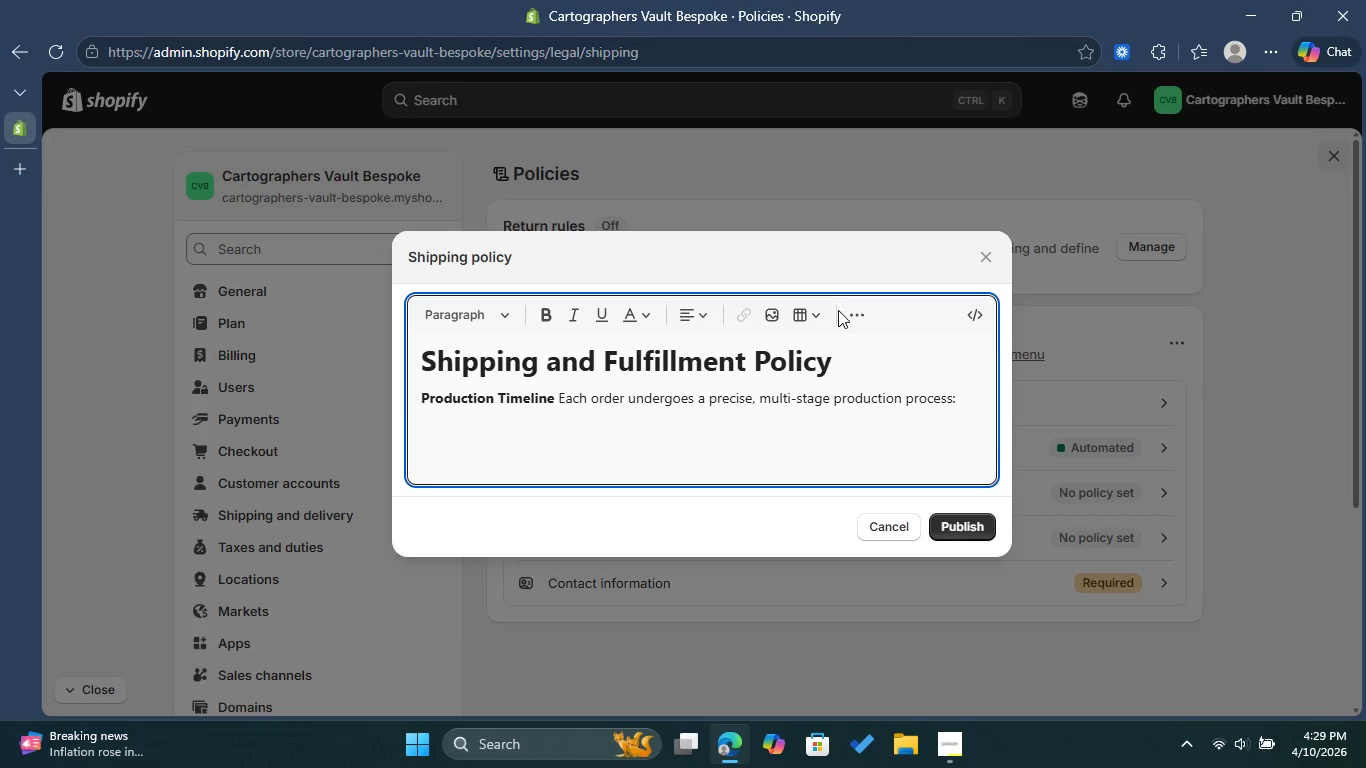 
left_click([844, 310])
 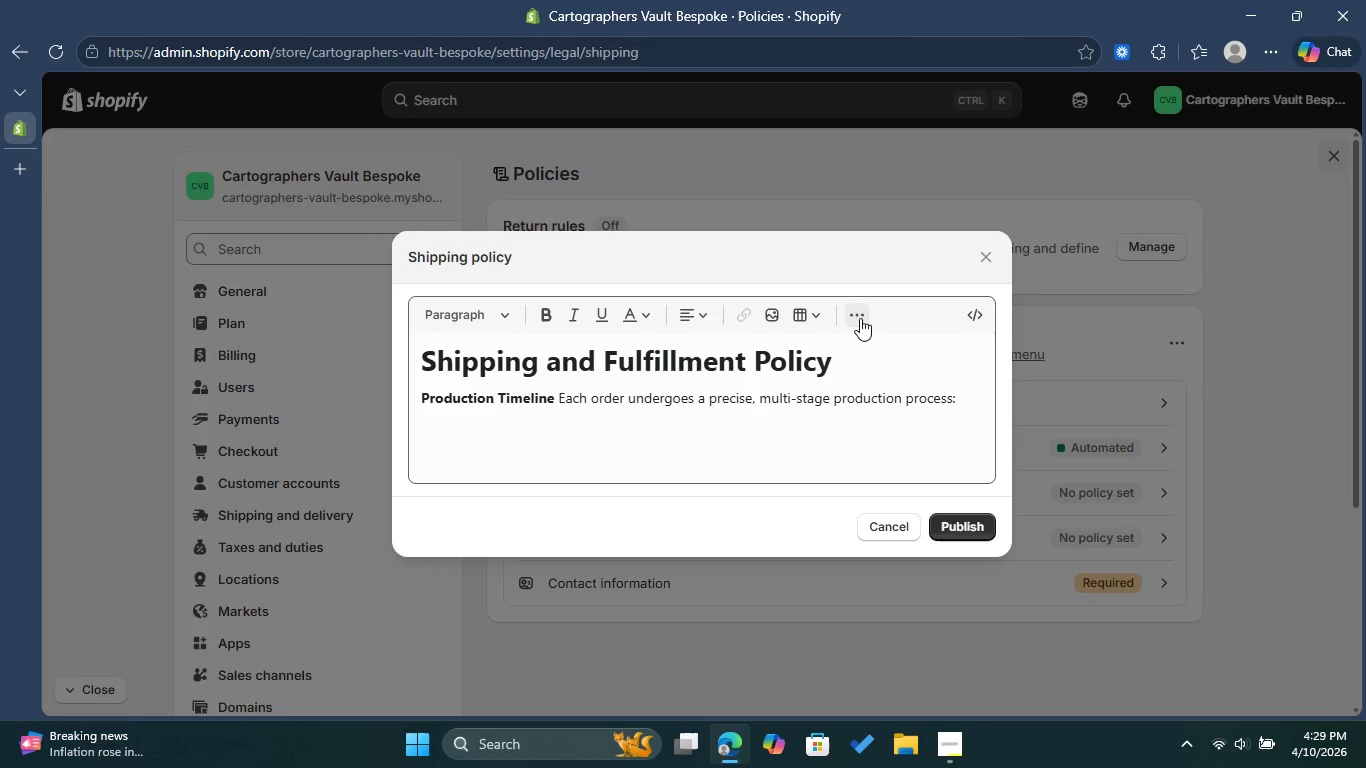 
left_click([860, 318])
 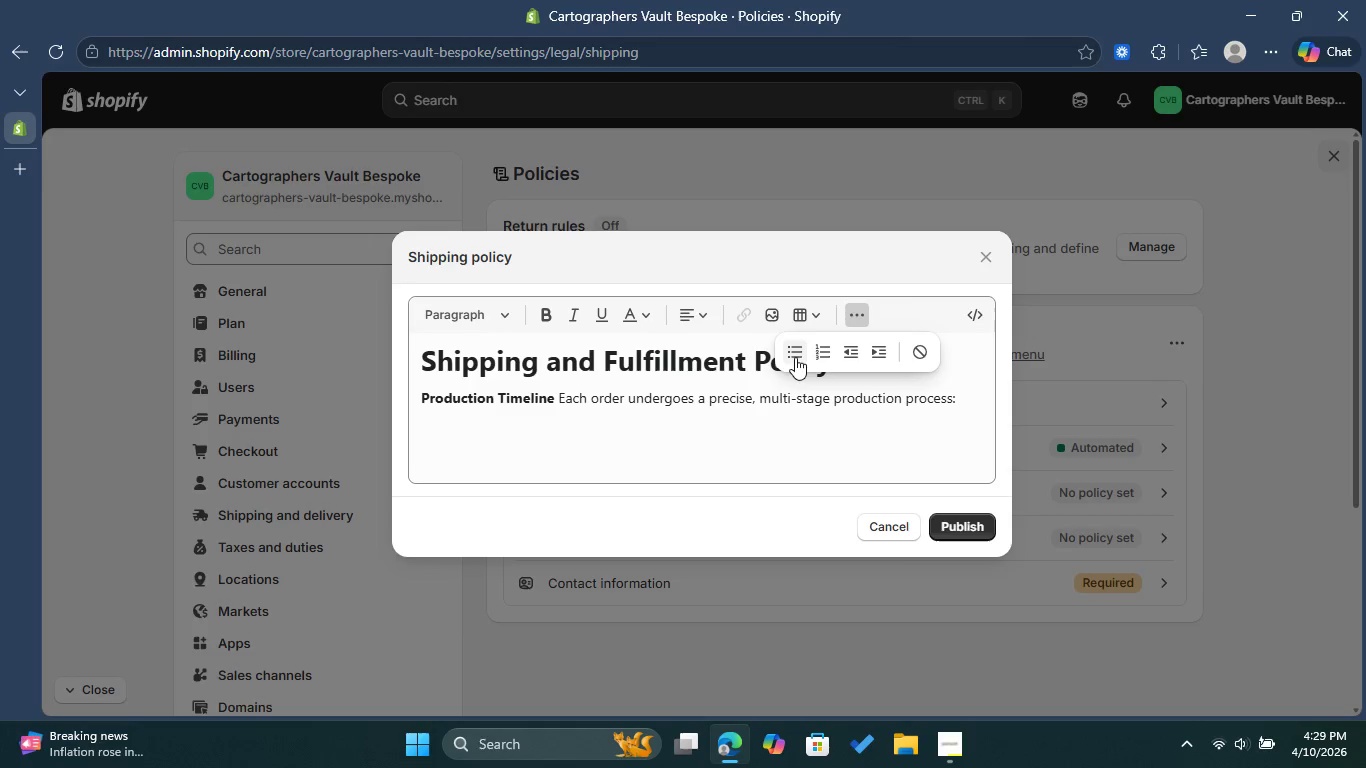 
left_click([795, 356])
 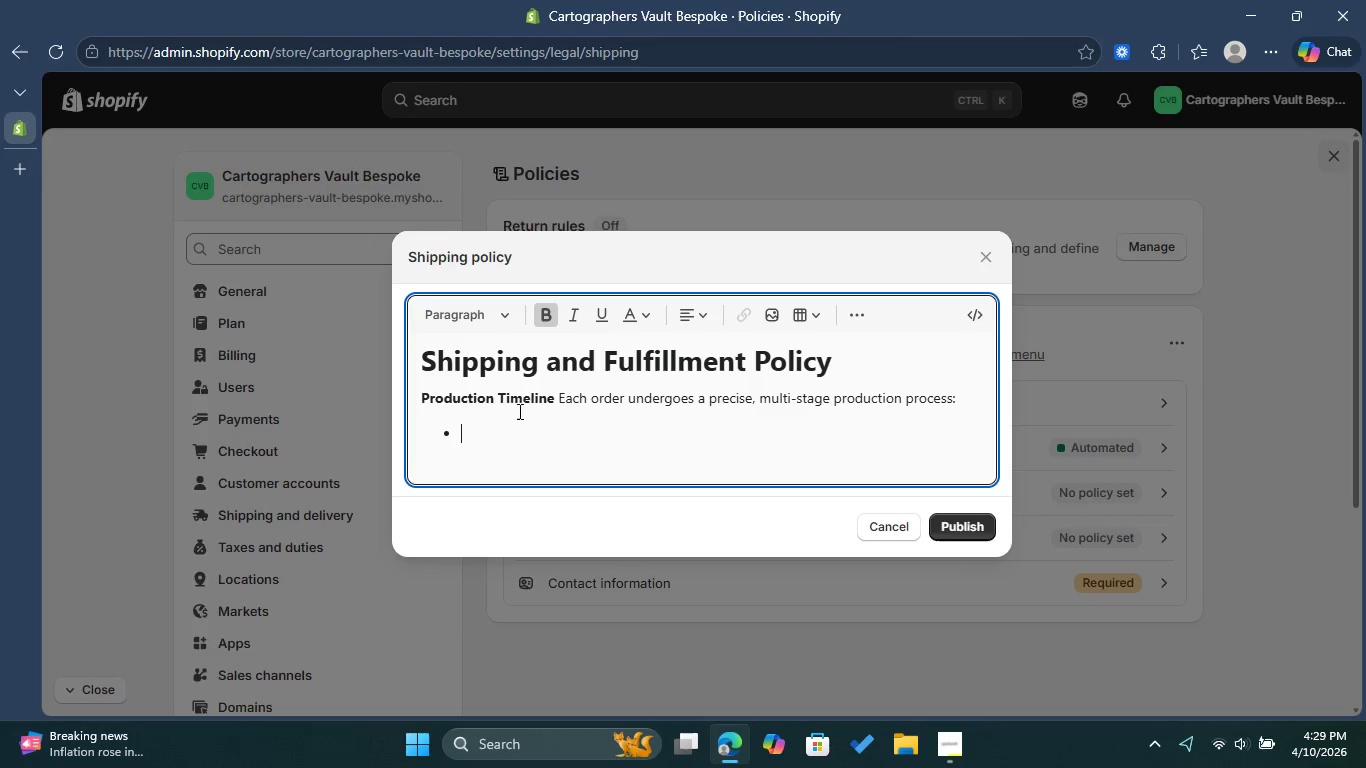 
wait(6.44)
 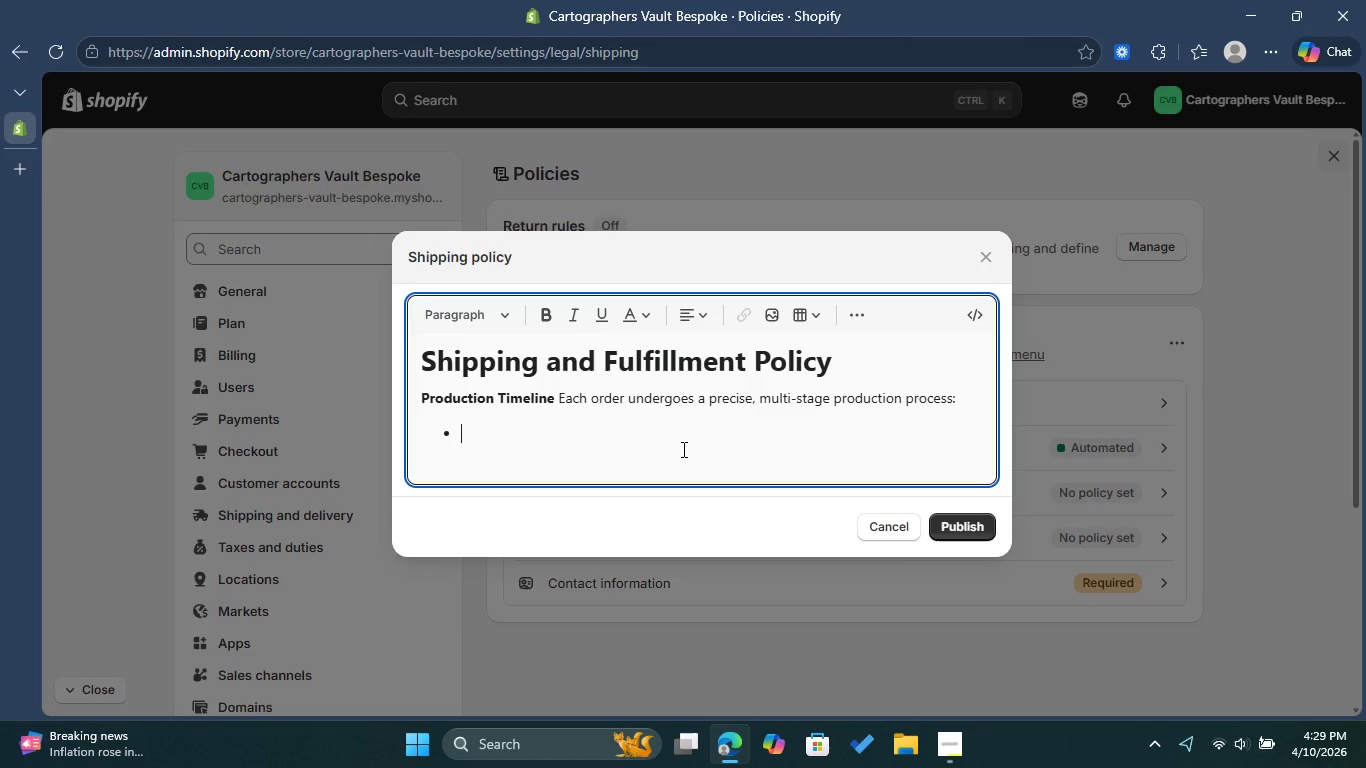 
type(Precision Prini)
key(Backspace)
type(ting )
 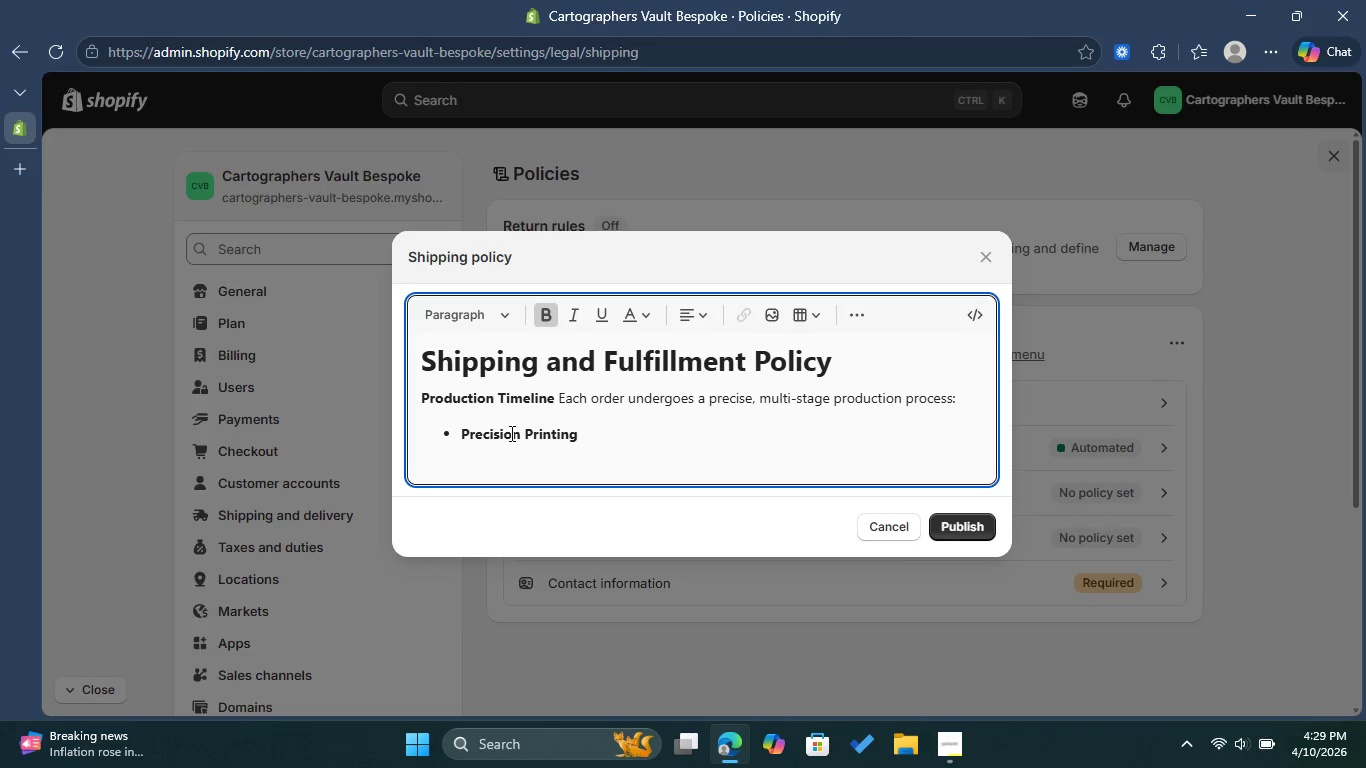 
left_click([547, 315])
 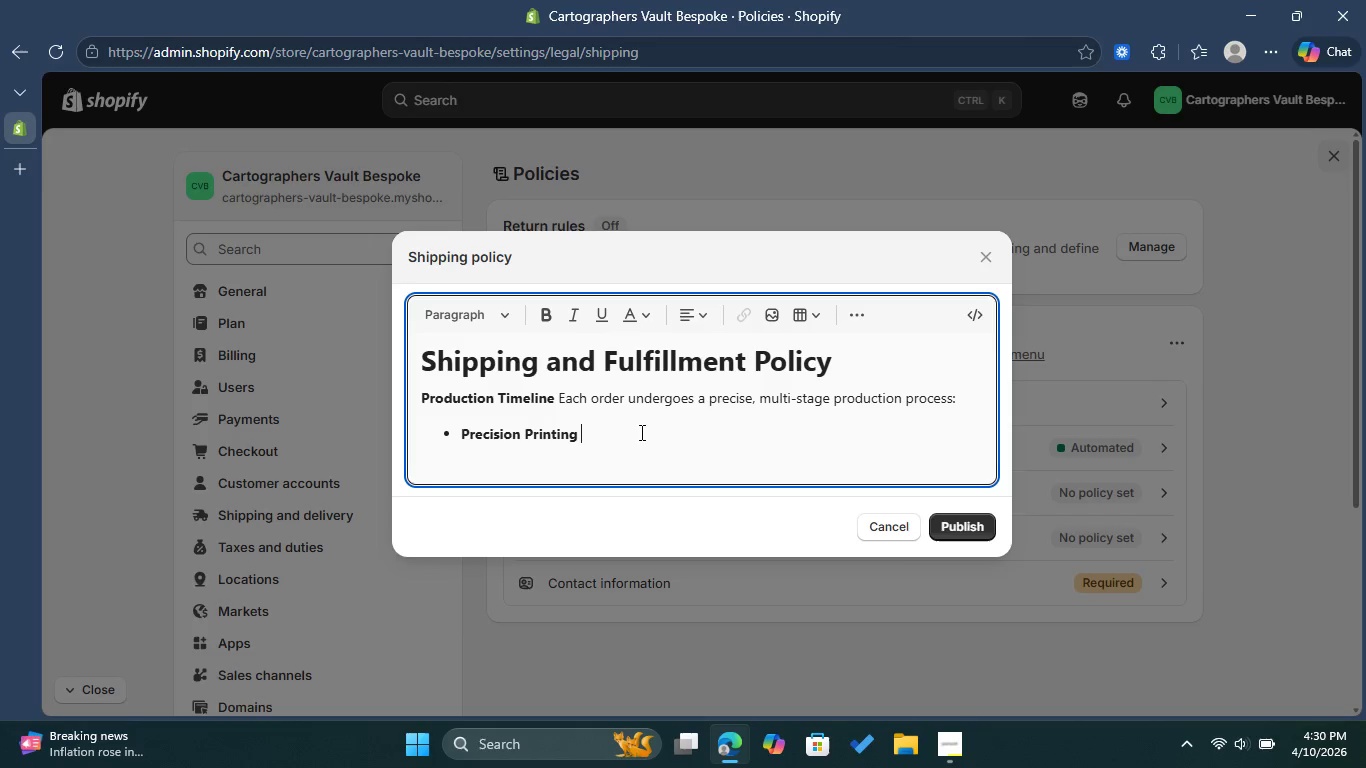 
type(: 48 hours)
 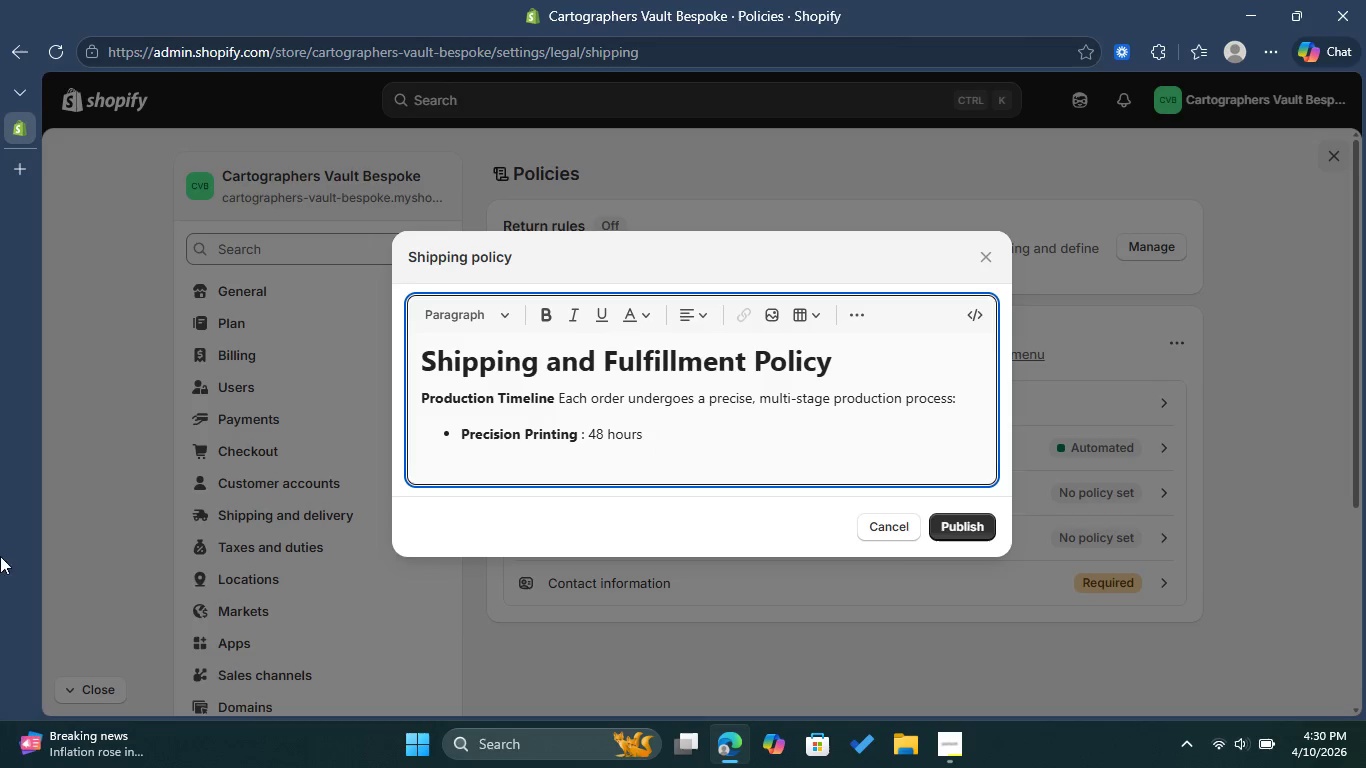 
key(Space)
 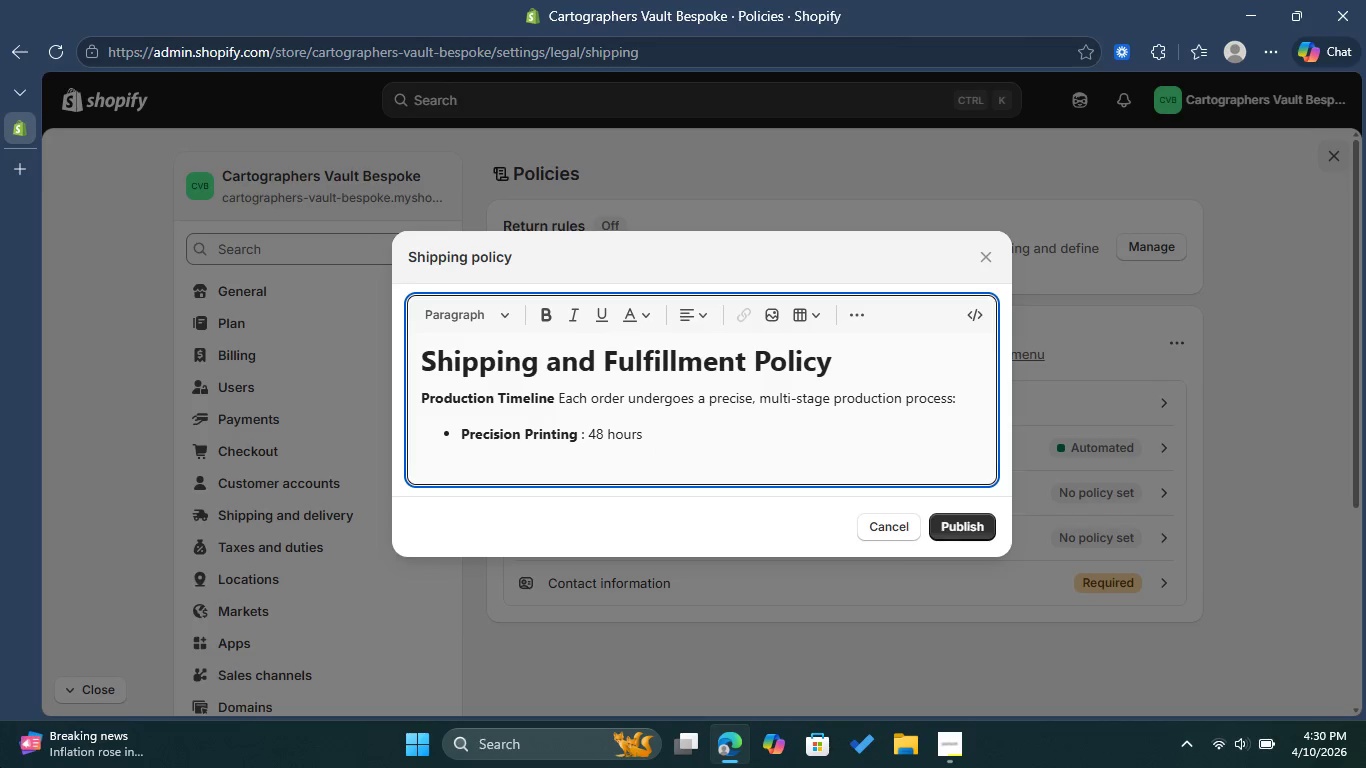 
key(Enter)
 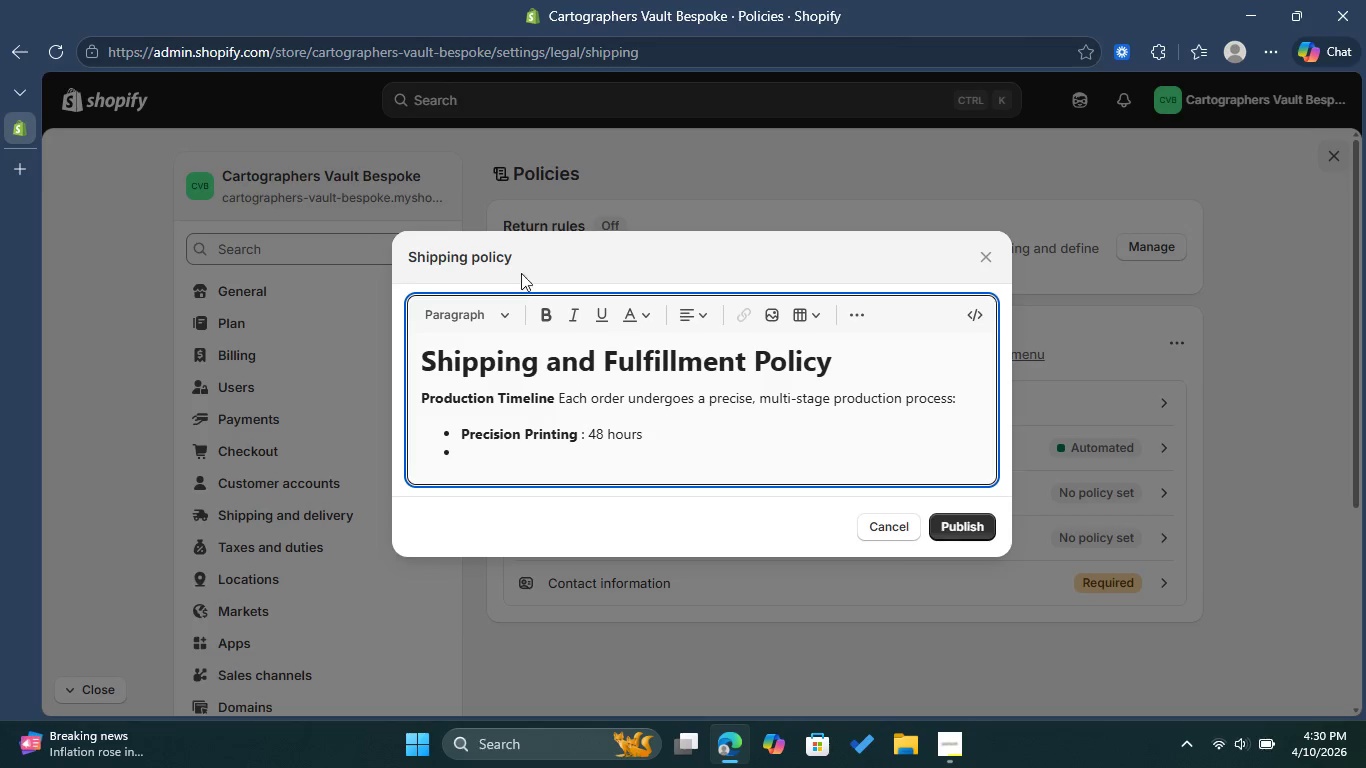 
left_click([539, 309])
 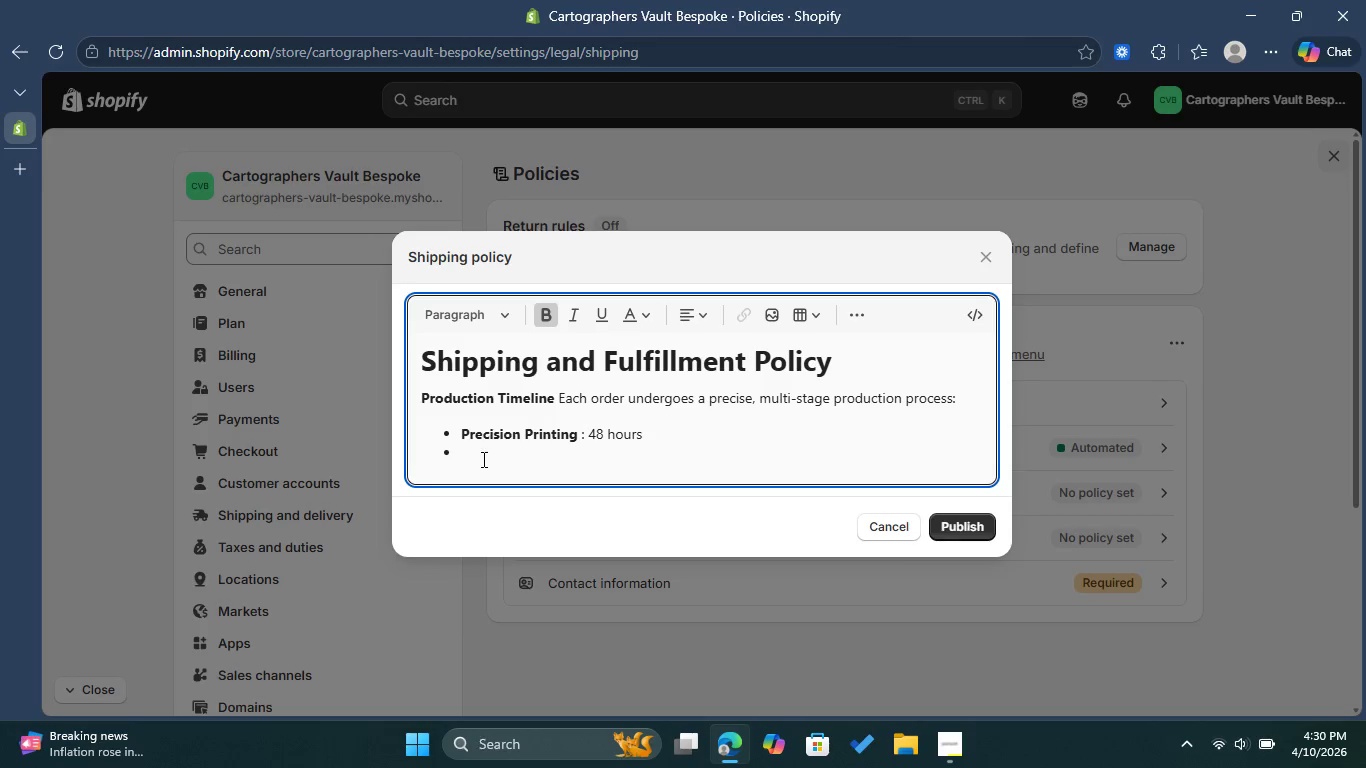 
type(Artisanal Curing )
key(Backspace)
type(: )
 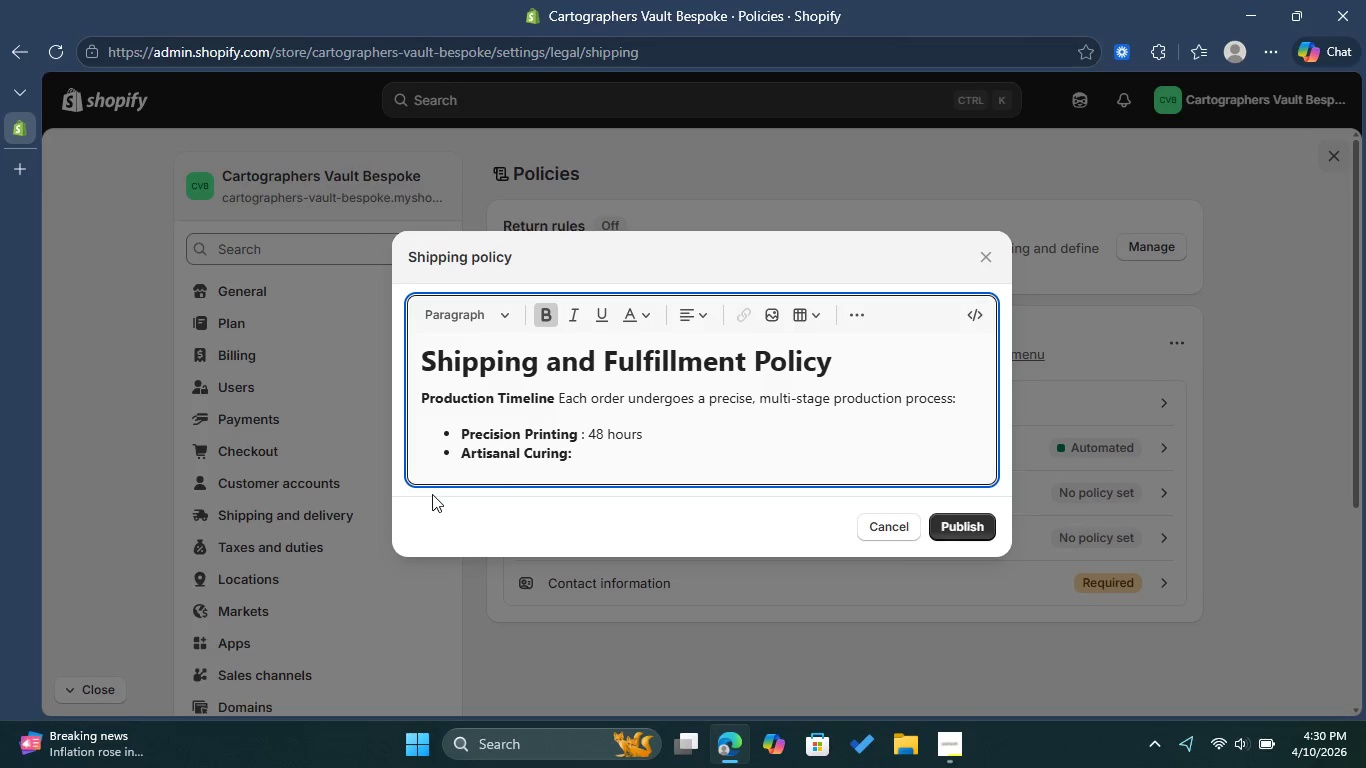 
wait(8.52)
 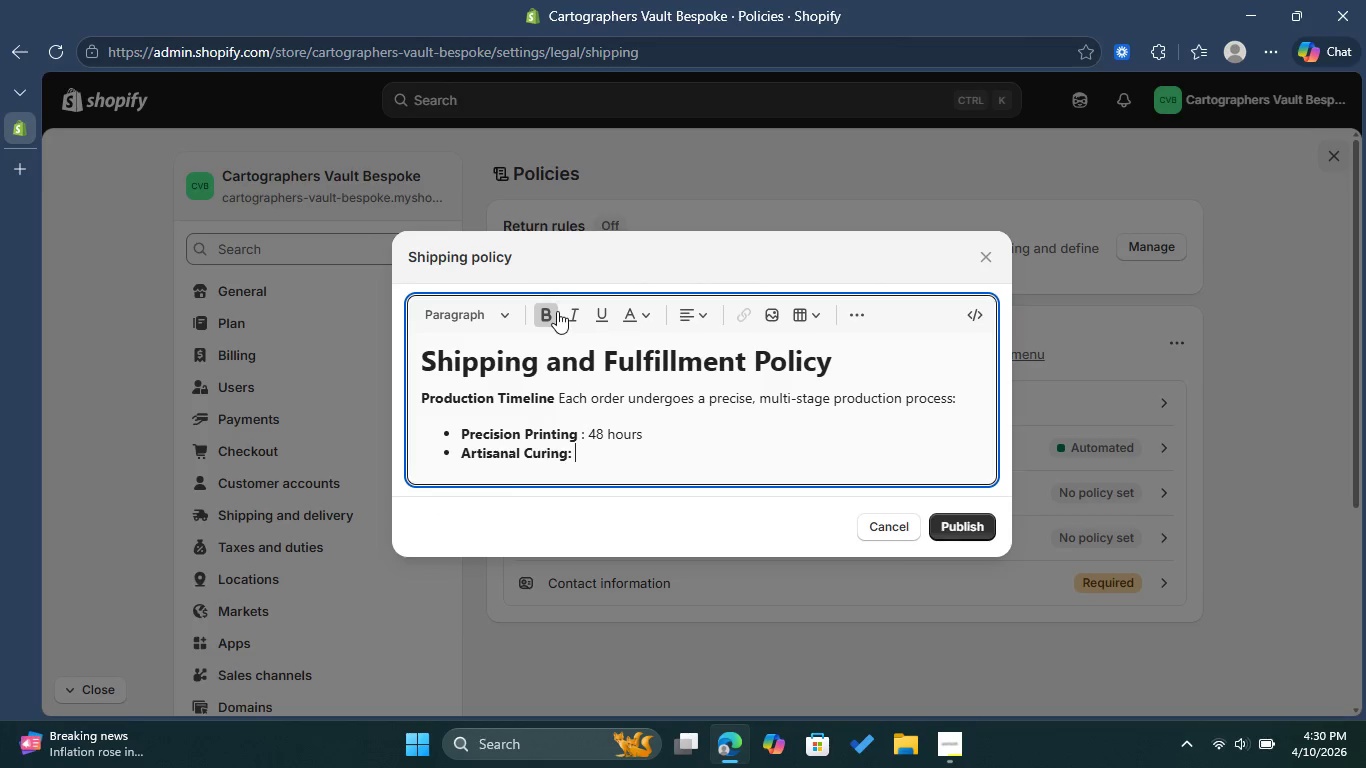 
left_click([543, 314])
 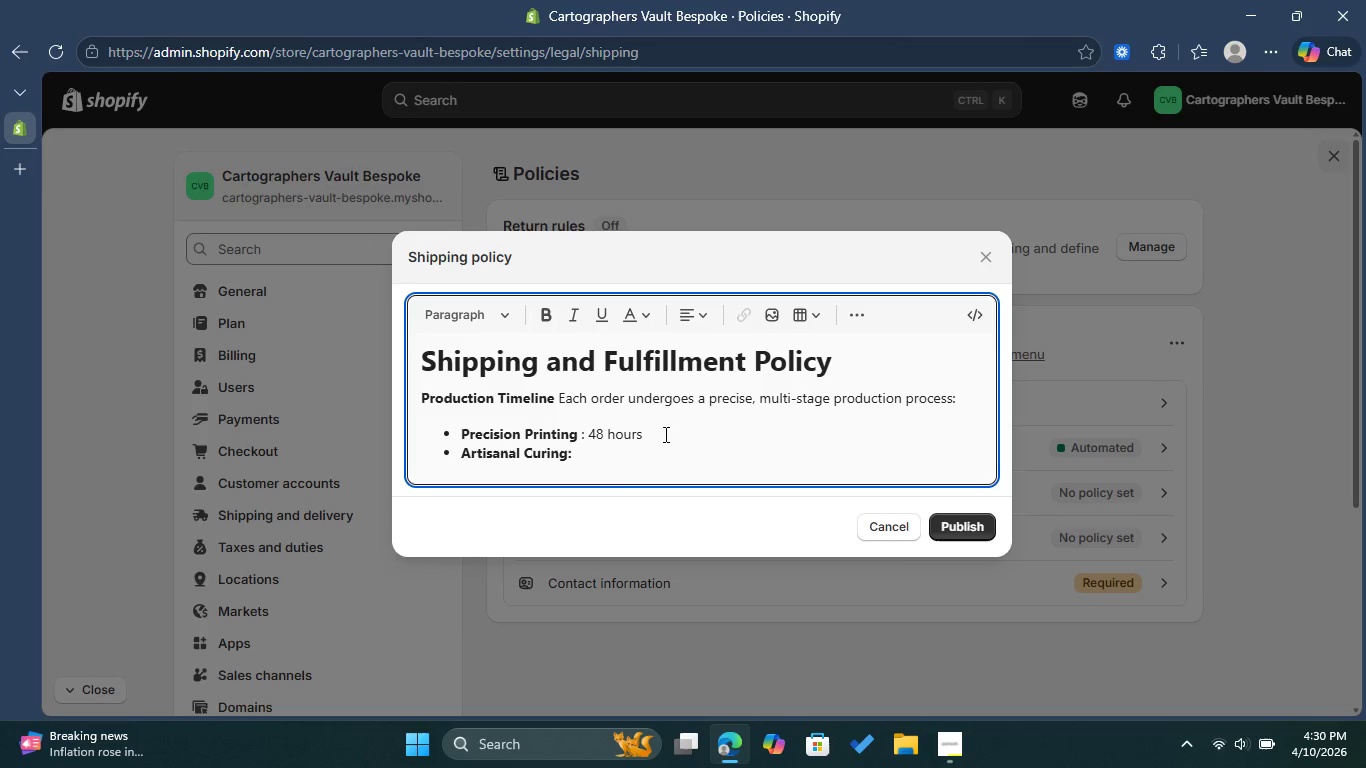 
type(24 hours )
 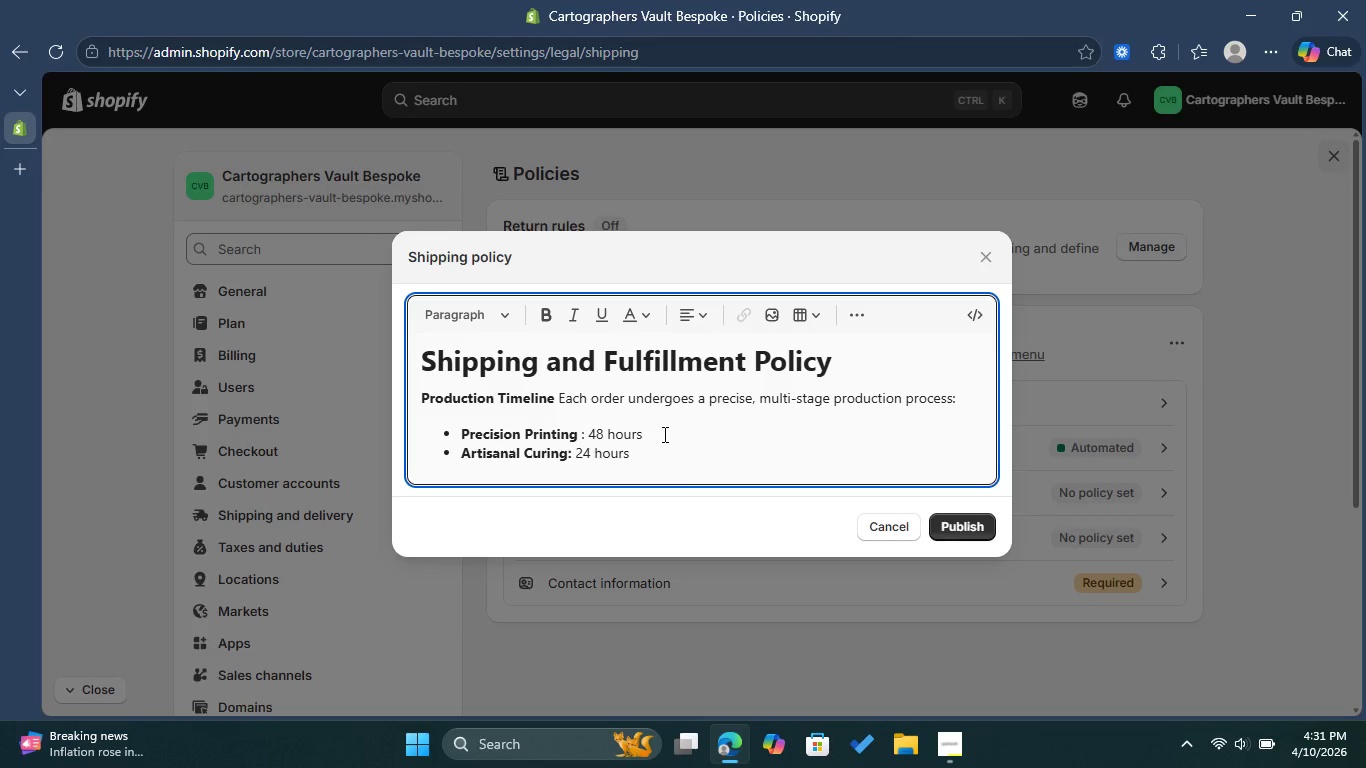 
wait(15.25)
 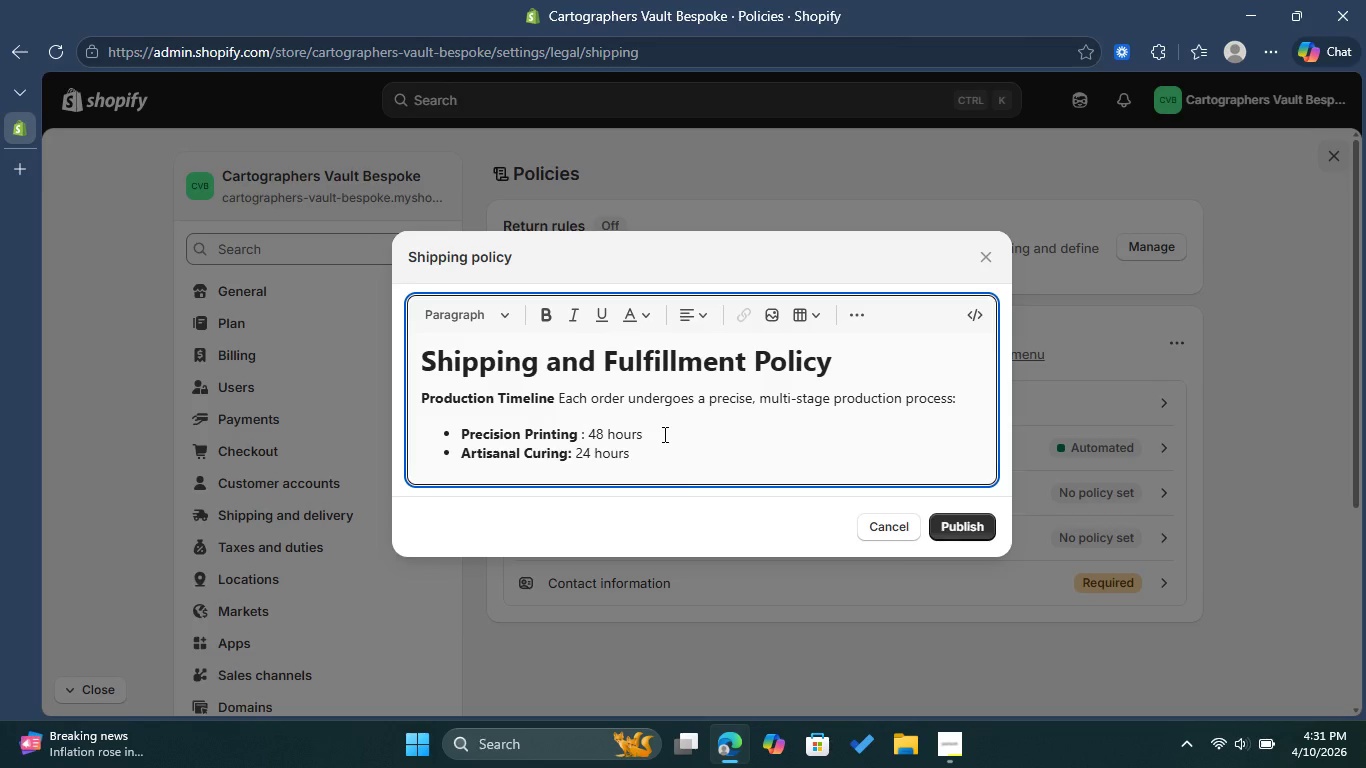 
key(Enter)
 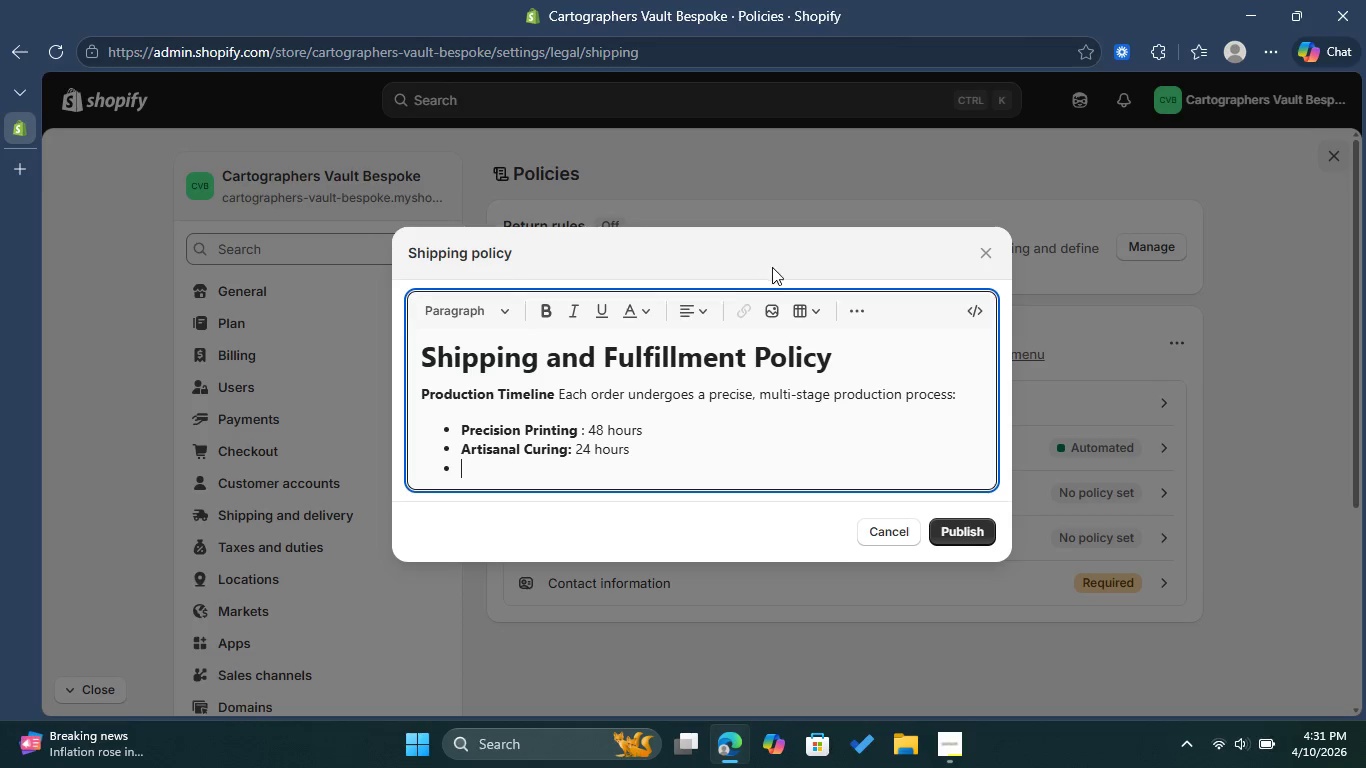 
left_click([857, 301])
 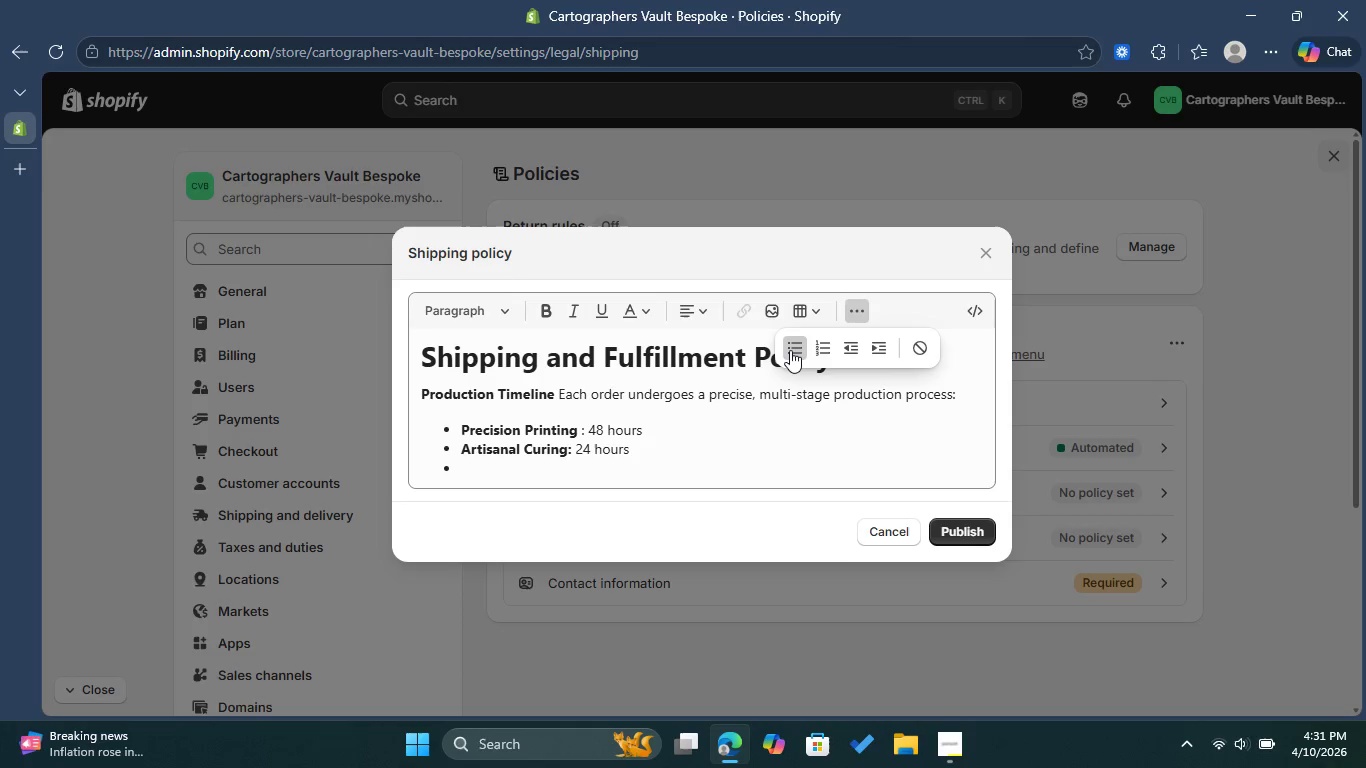 
left_click([792, 347])
 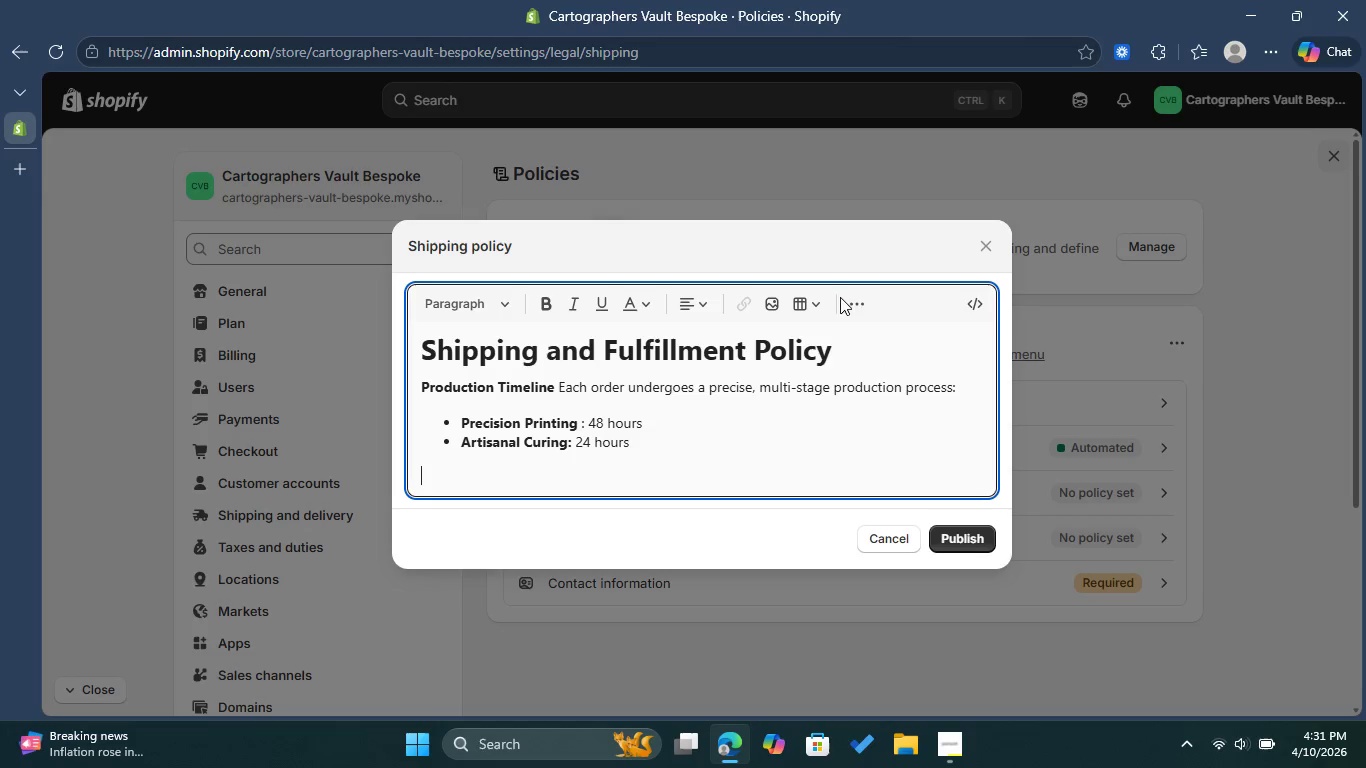 
left_click([851, 296])
 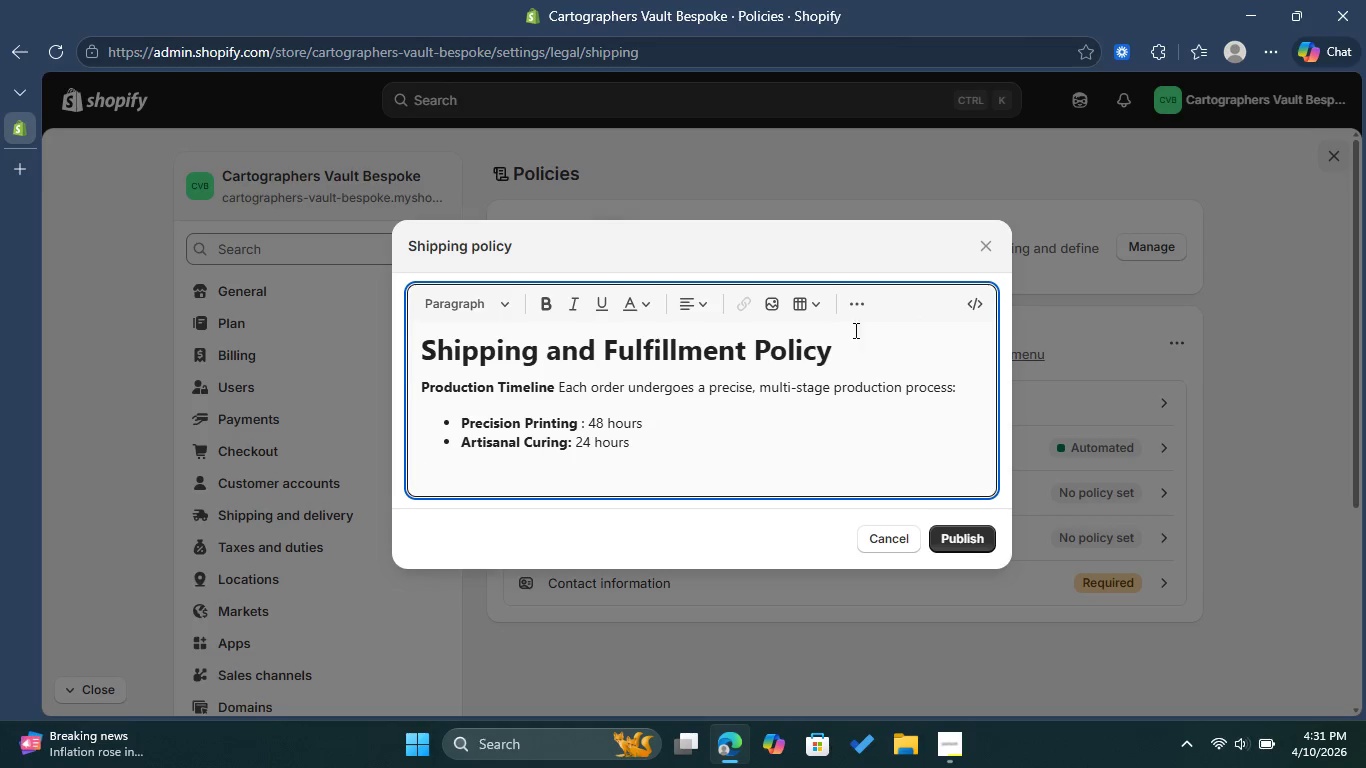 
left_click([861, 299])
 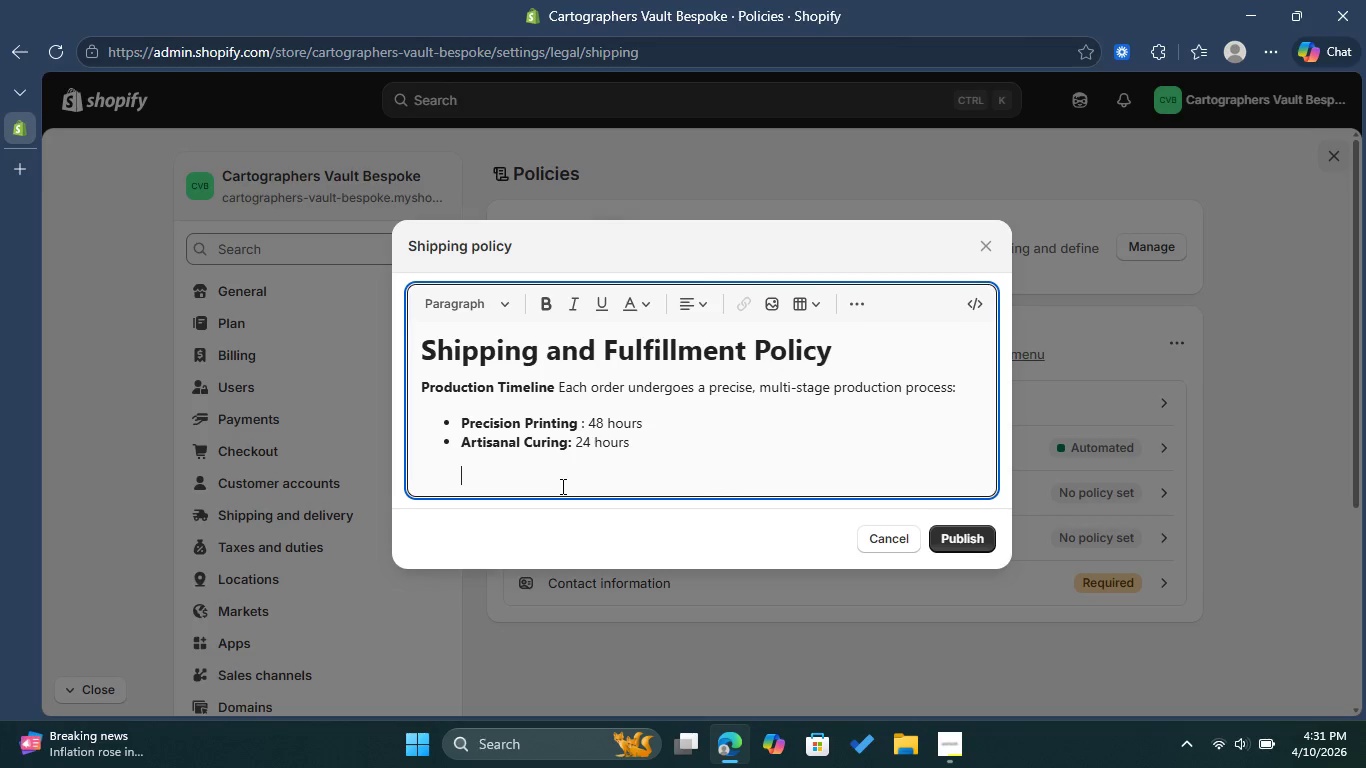 
key(Backspace)
 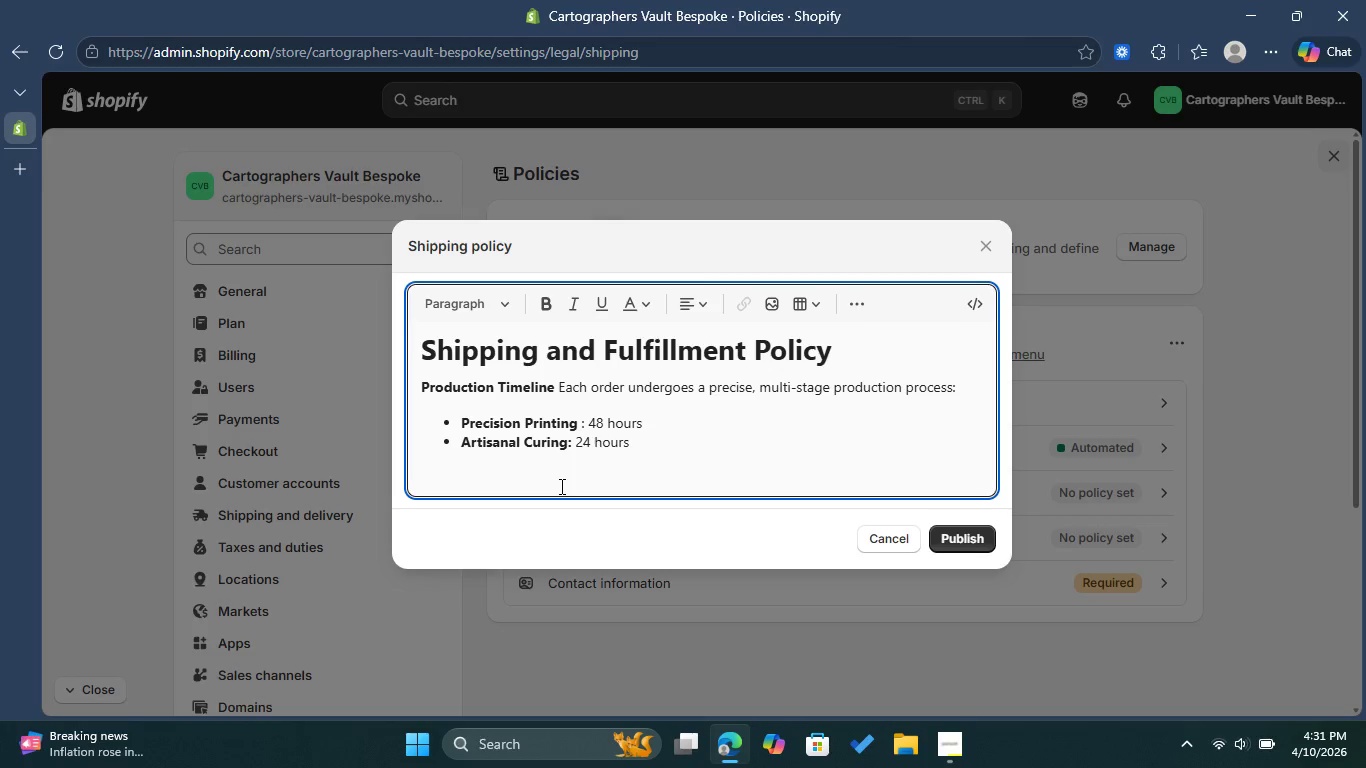 
key(Tab)
 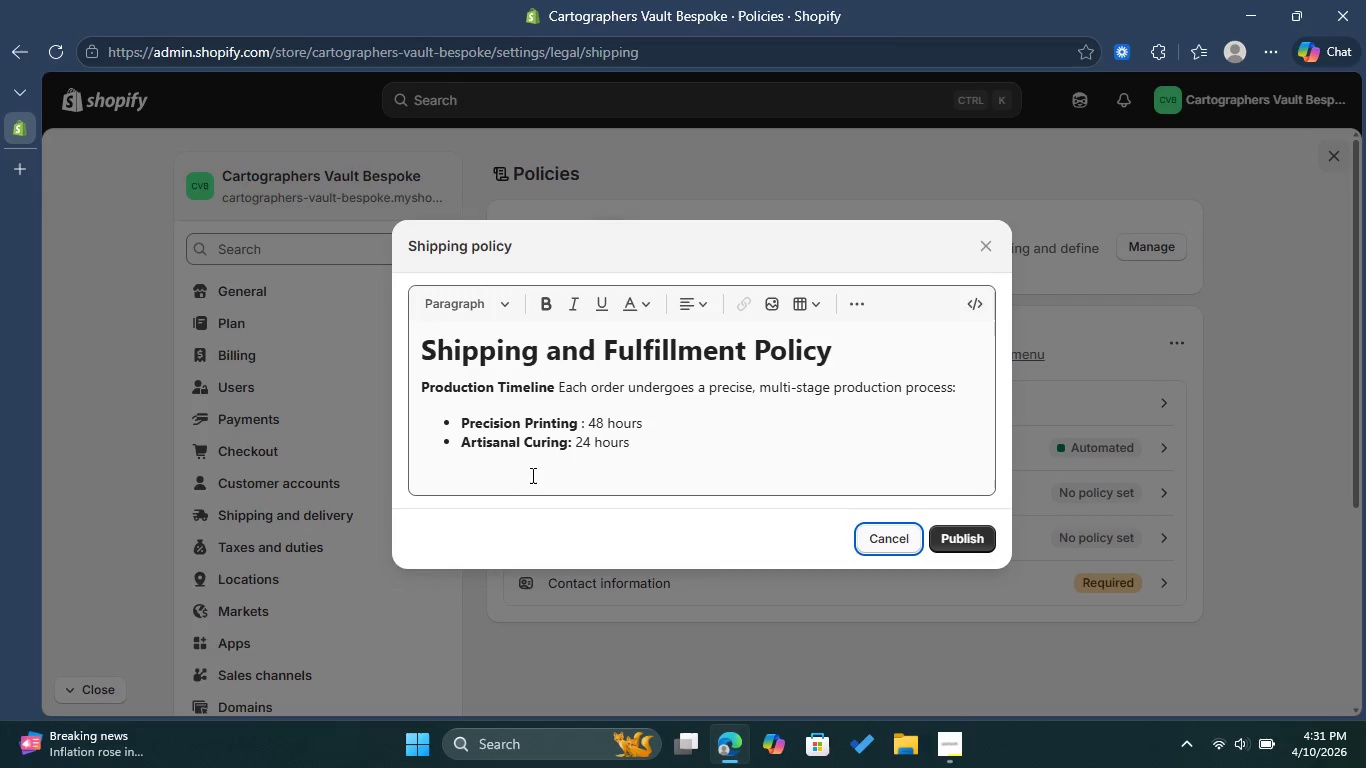 
left_click([528, 475])
 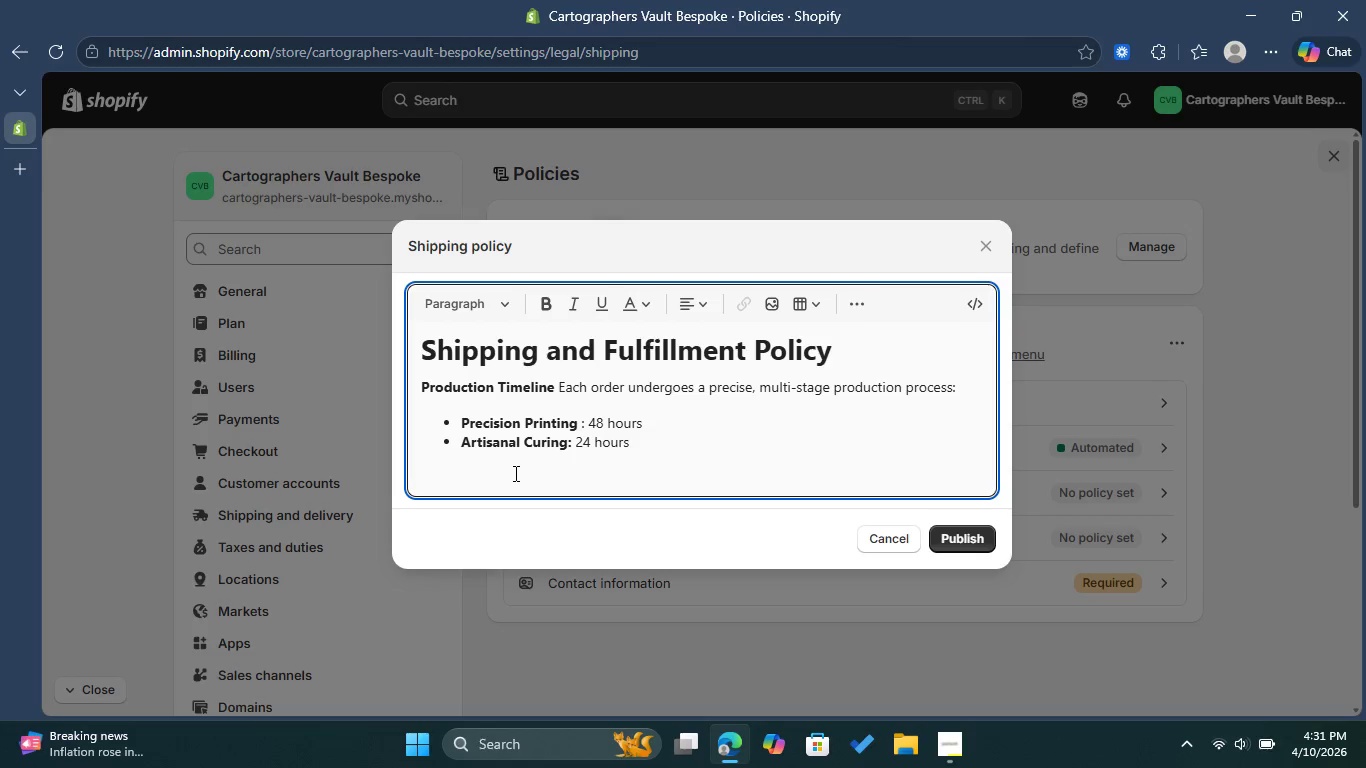 
type(     Total estimated production time is three (3) bussiness days )
 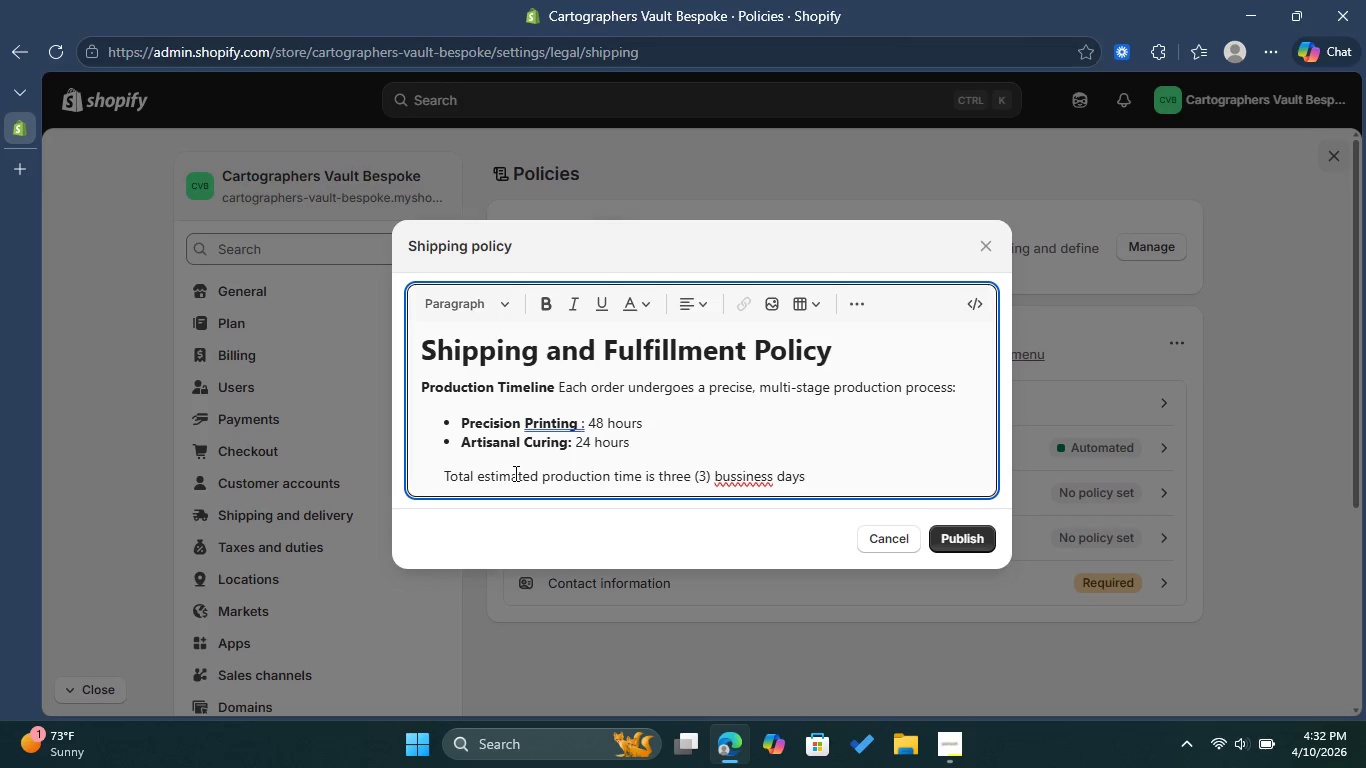 
key(ArrowLeft)
 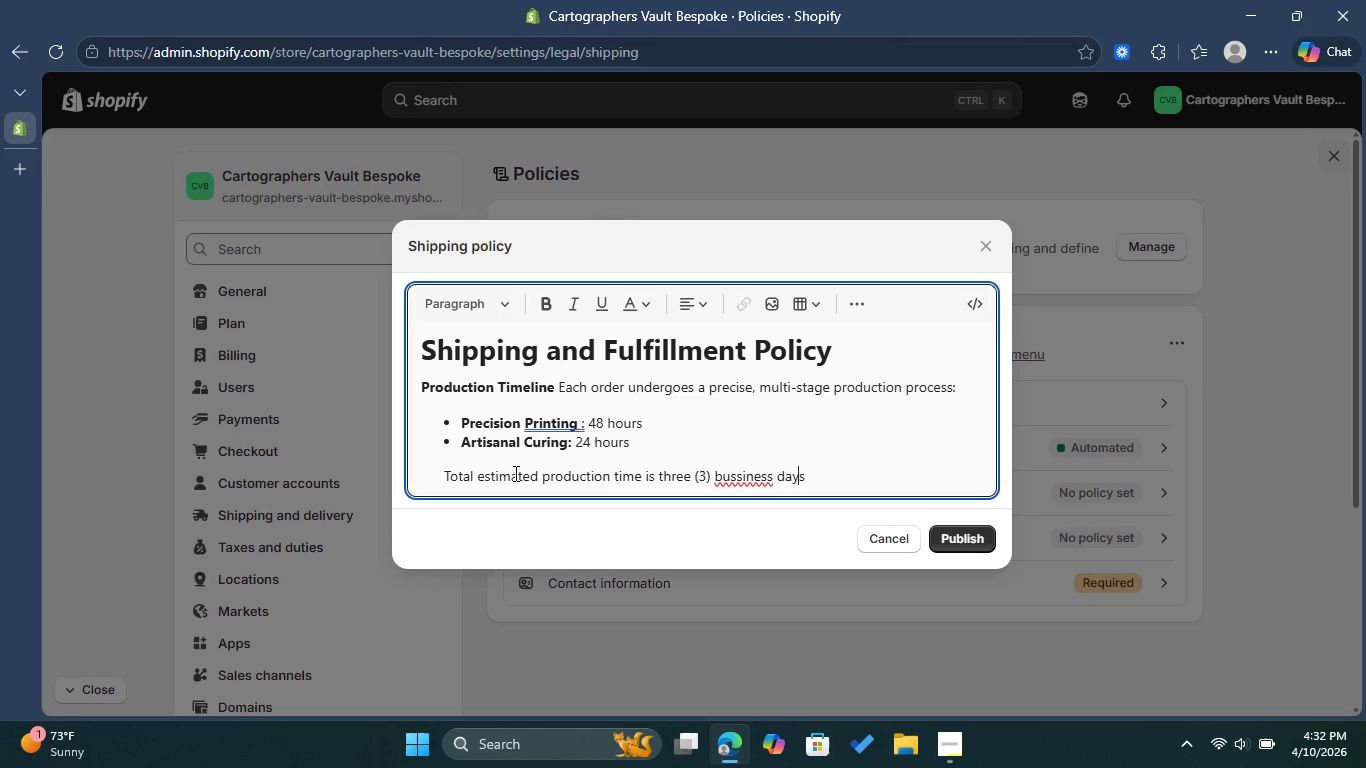 
key(ArrowLeft)
 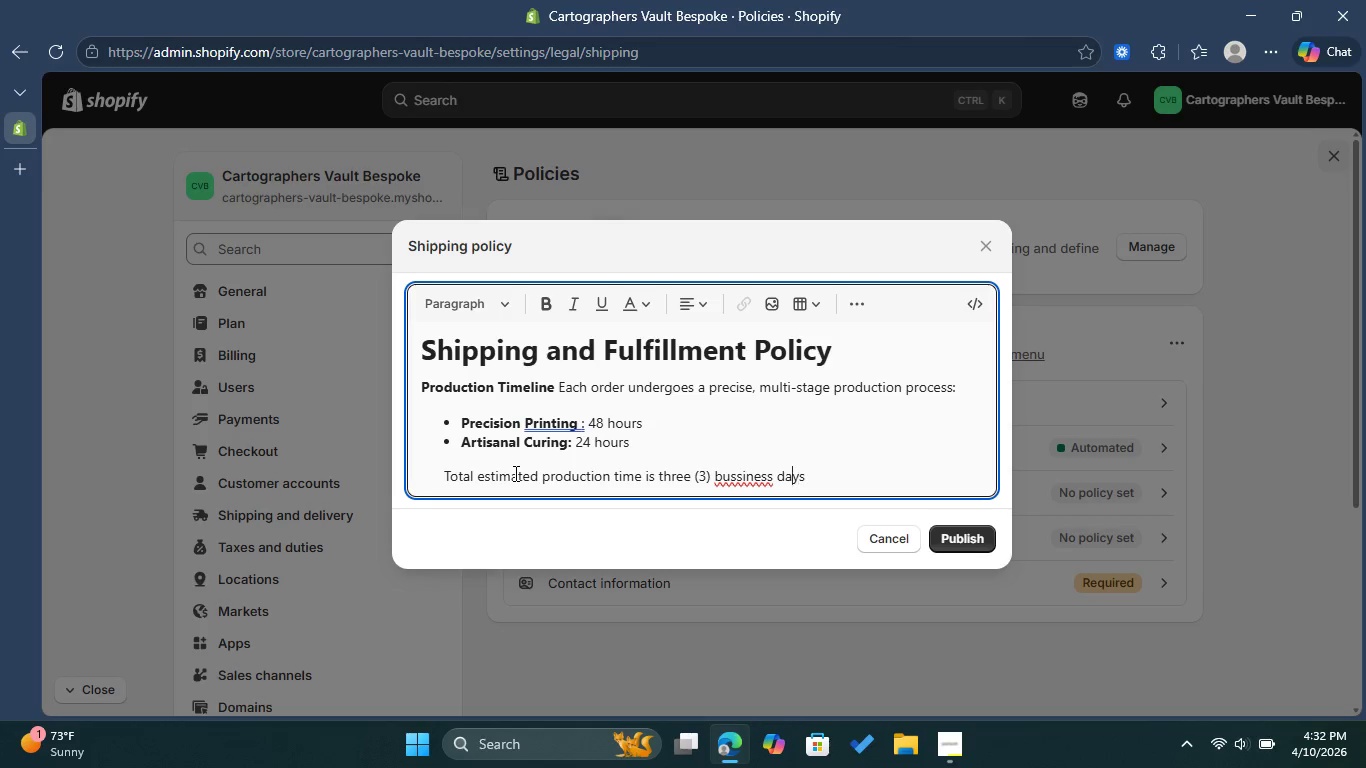 
key(ArrowLeft)
 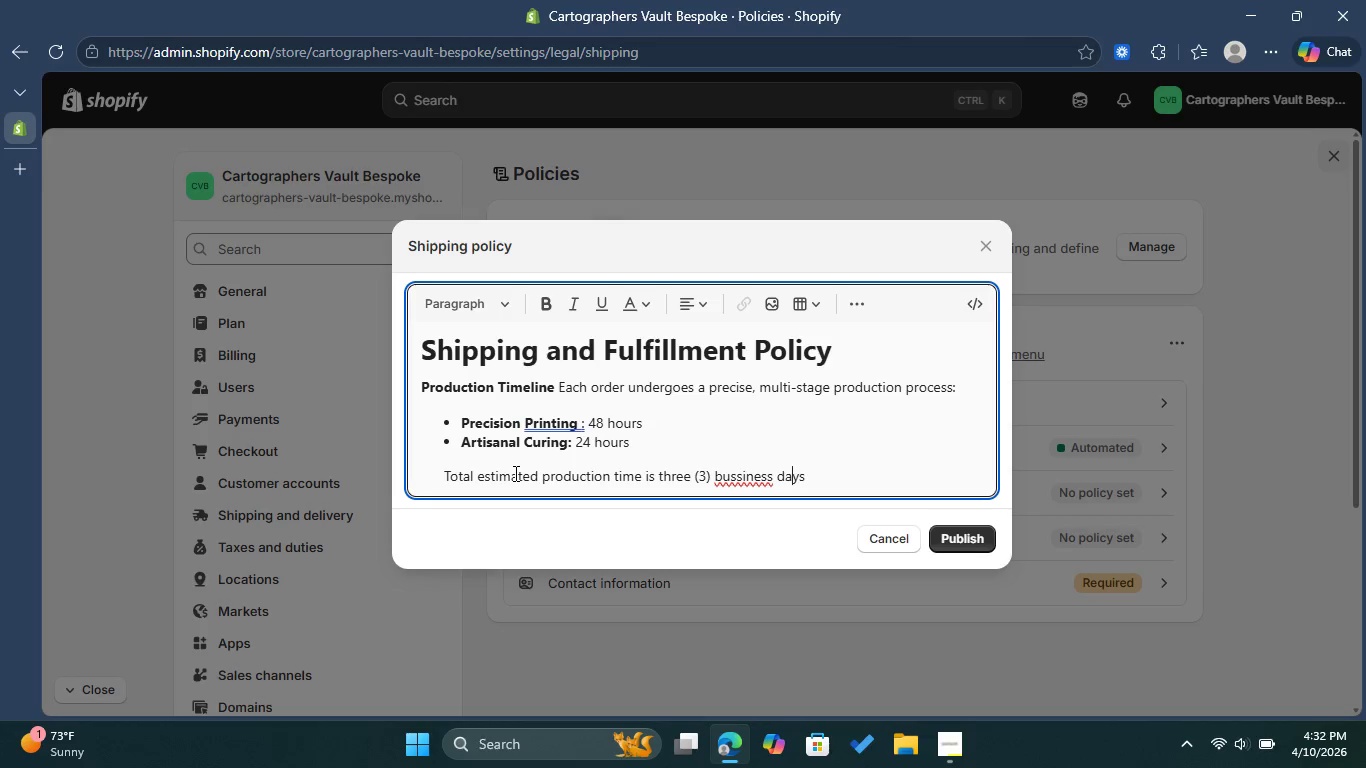 
key(ArrowLeft)
 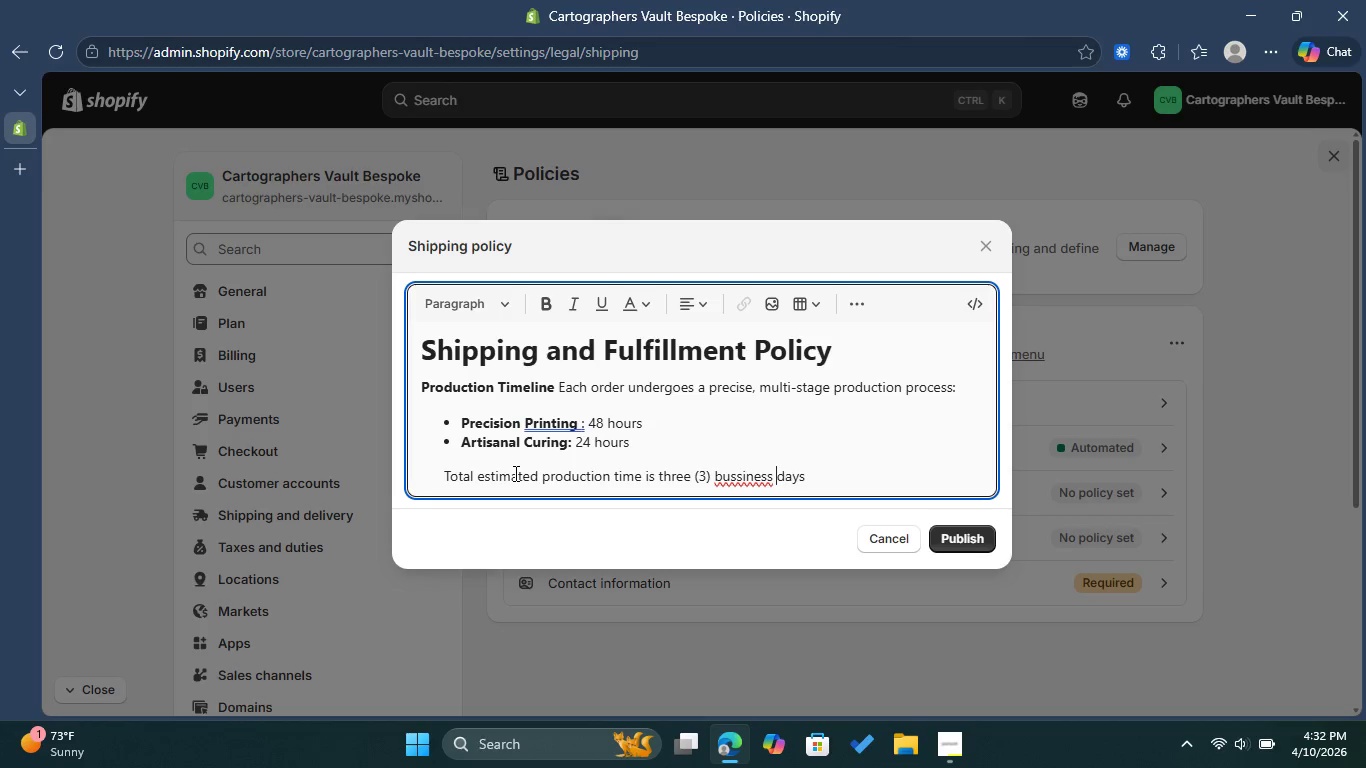 
key(ArrowLeft)
 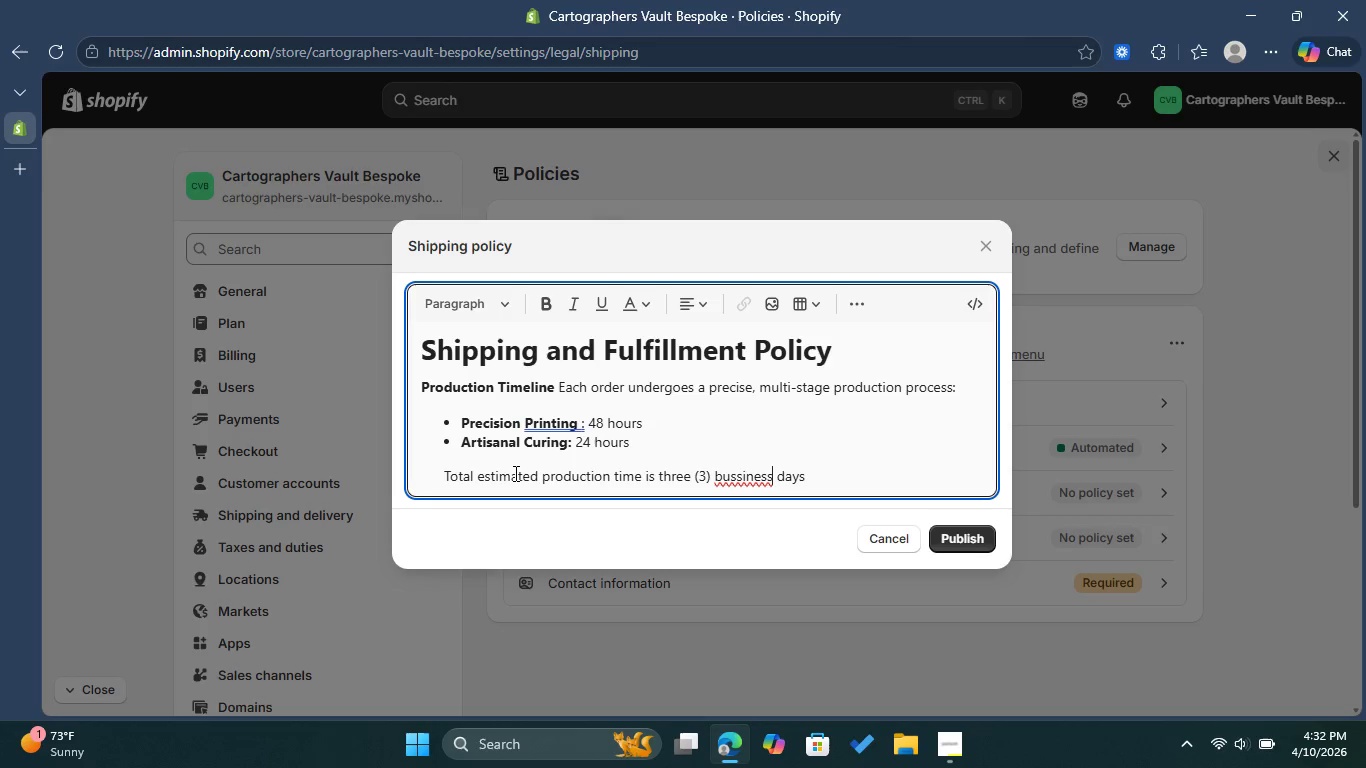 
key(ArrowLeft)
 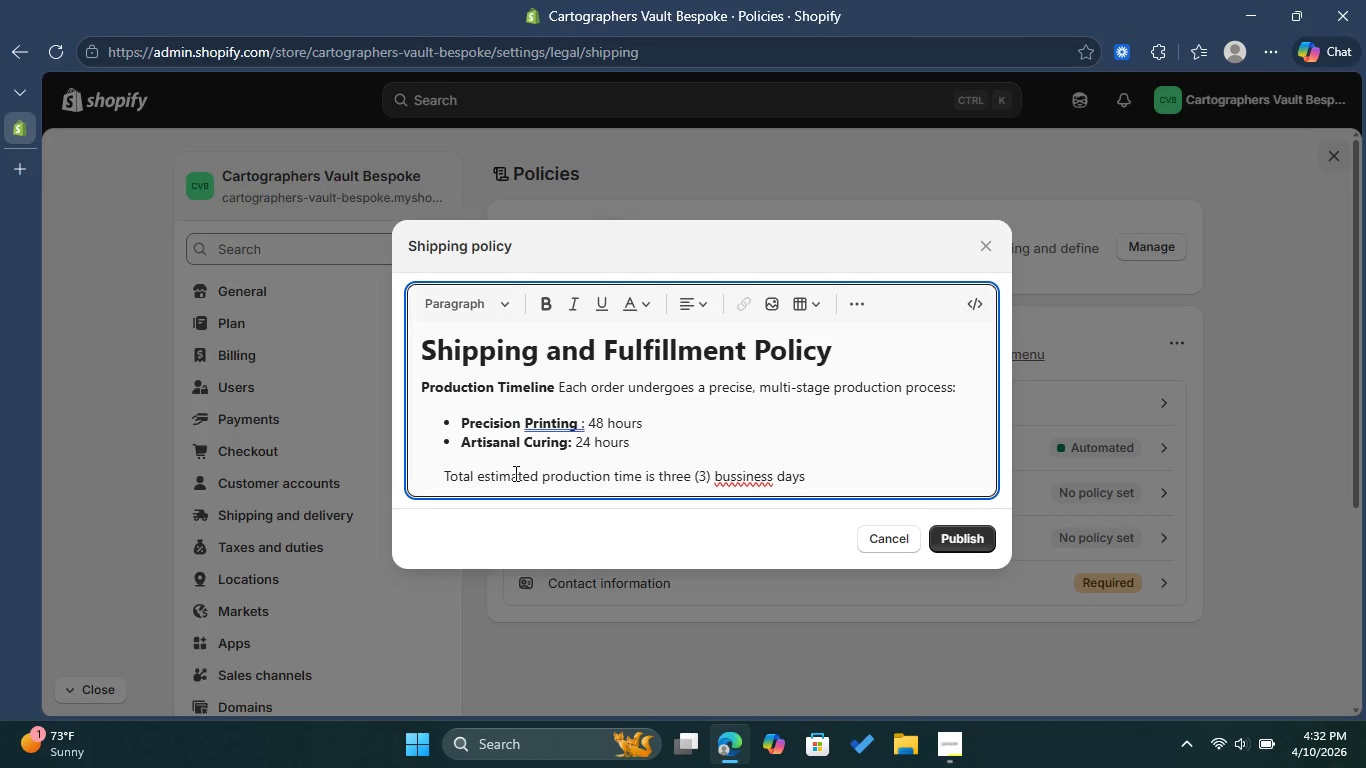 
key(ArrowLeft)
 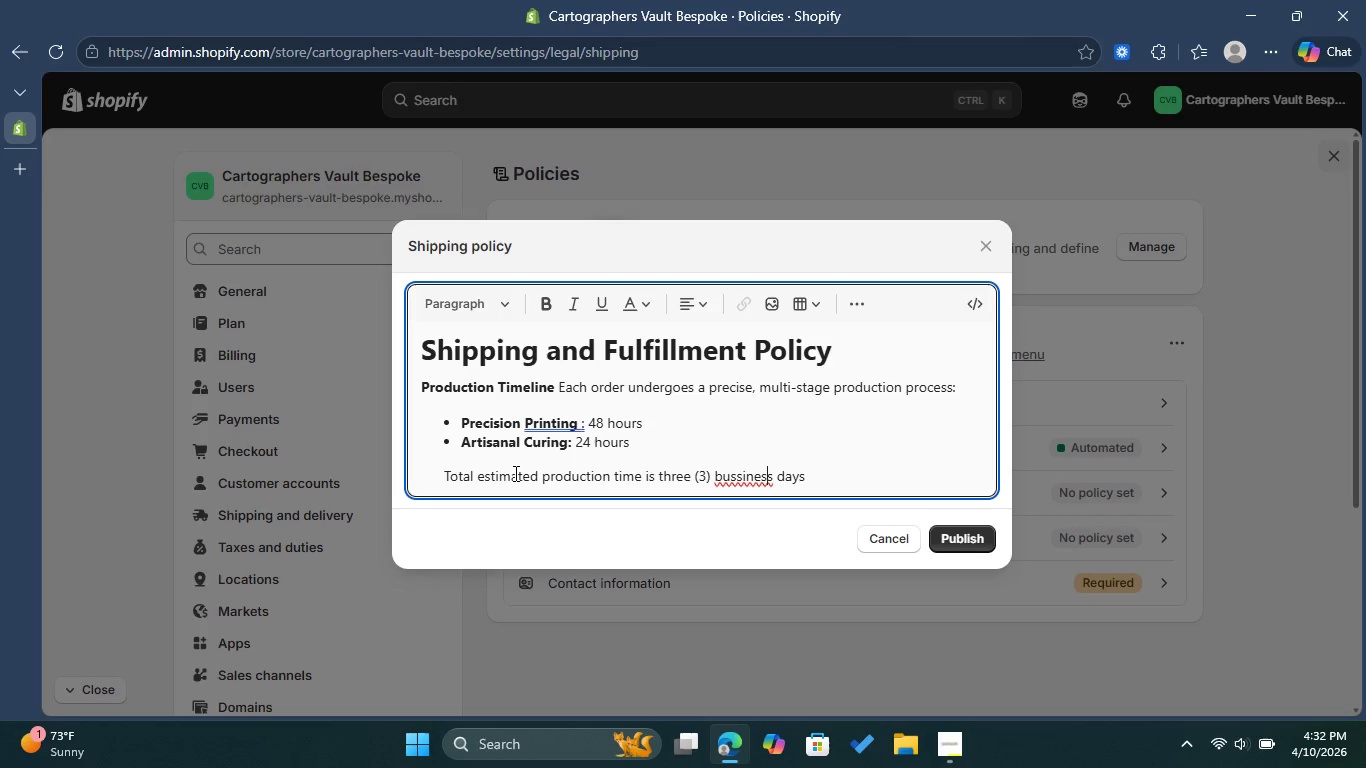 
key(ArrowLeft)
 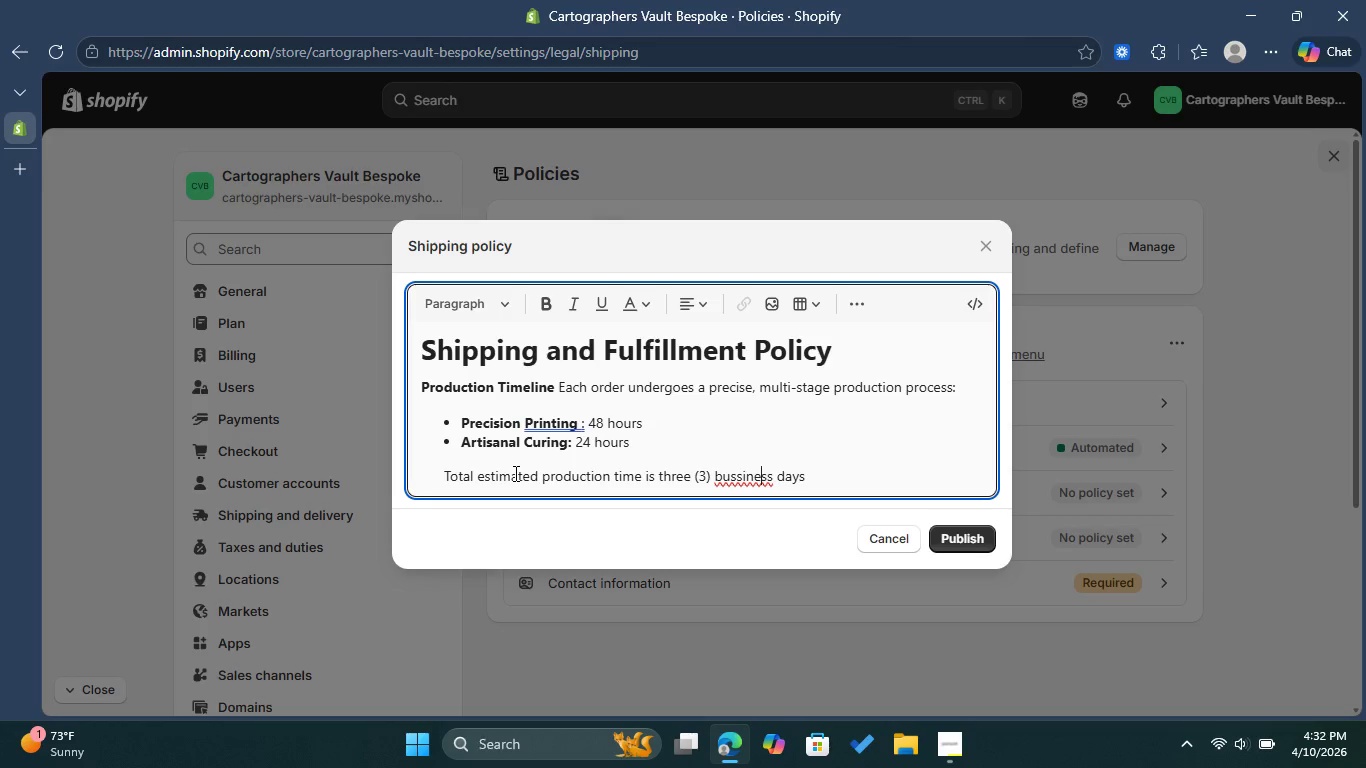 
key(ArrowLeft)
 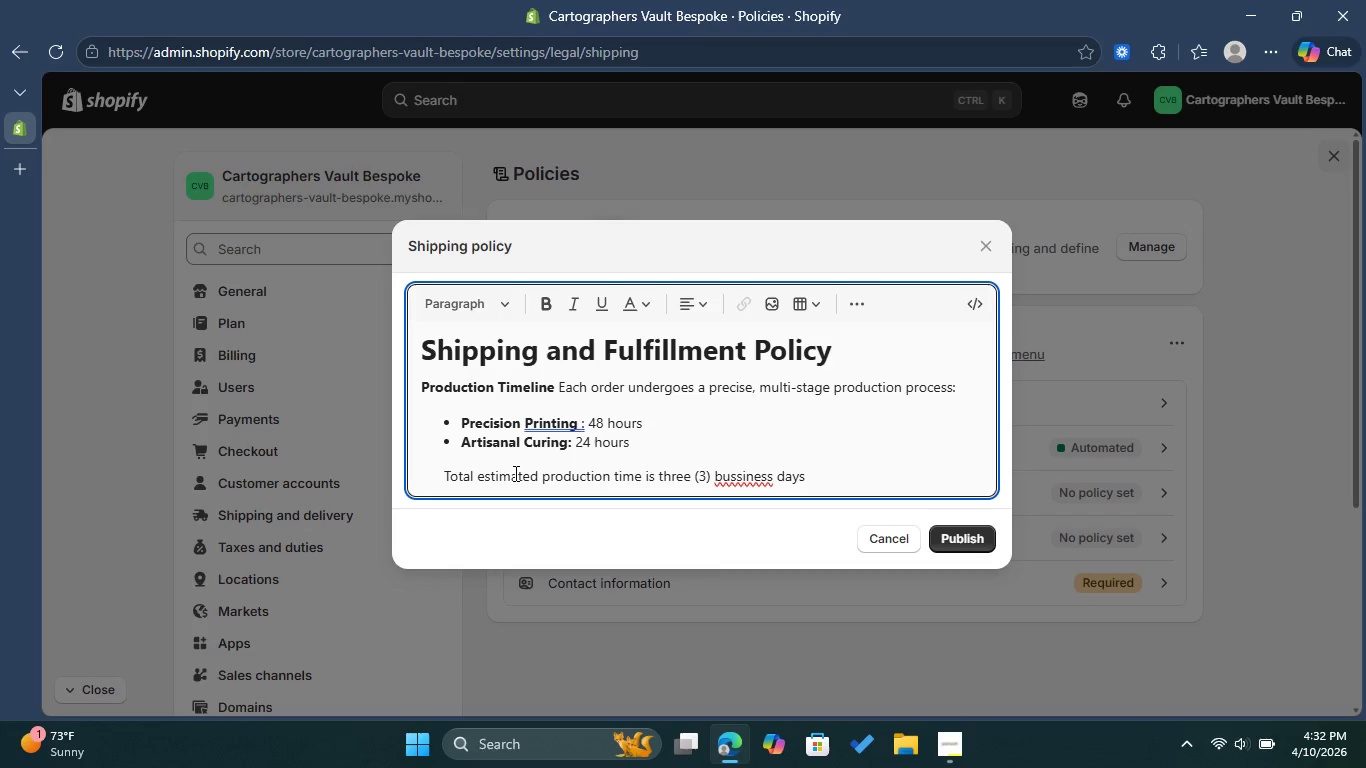 
key(ArrowLeft)
 